 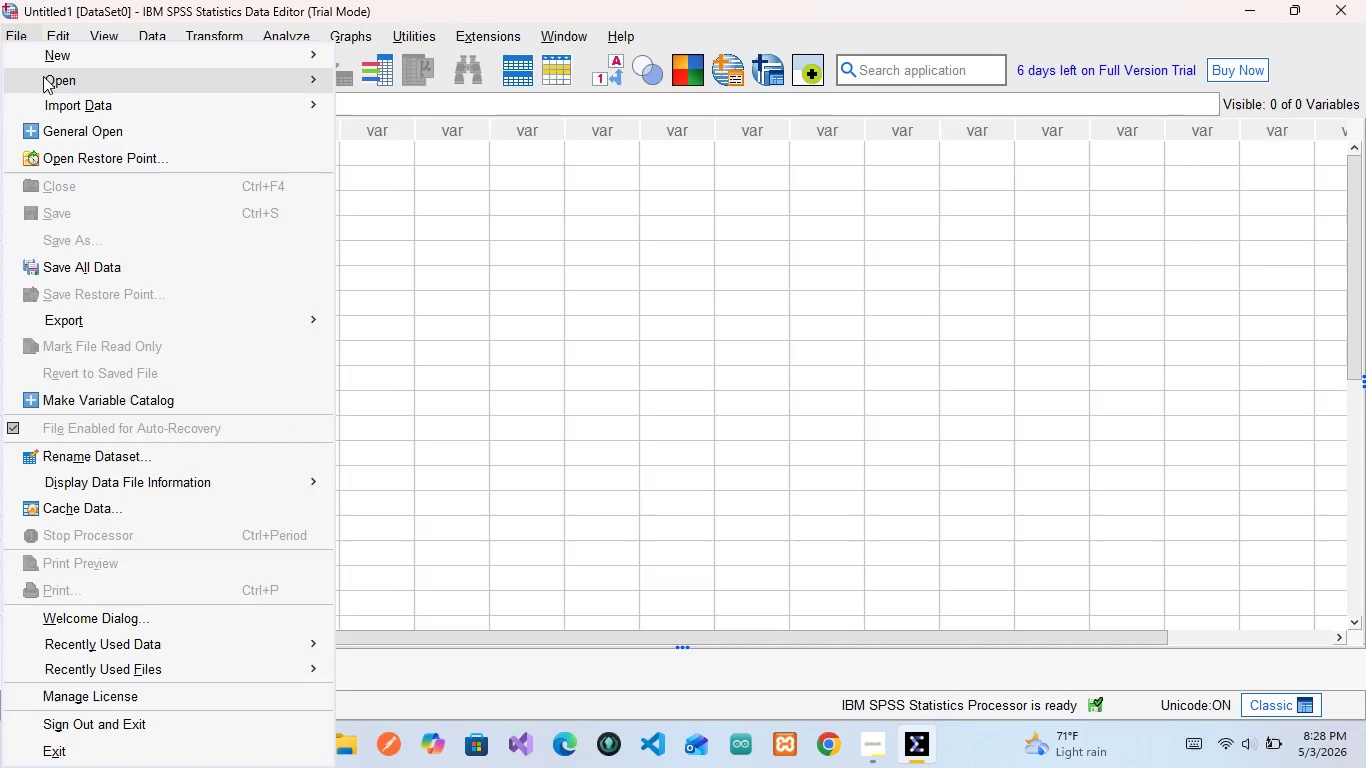 
left_click([362, 130])
 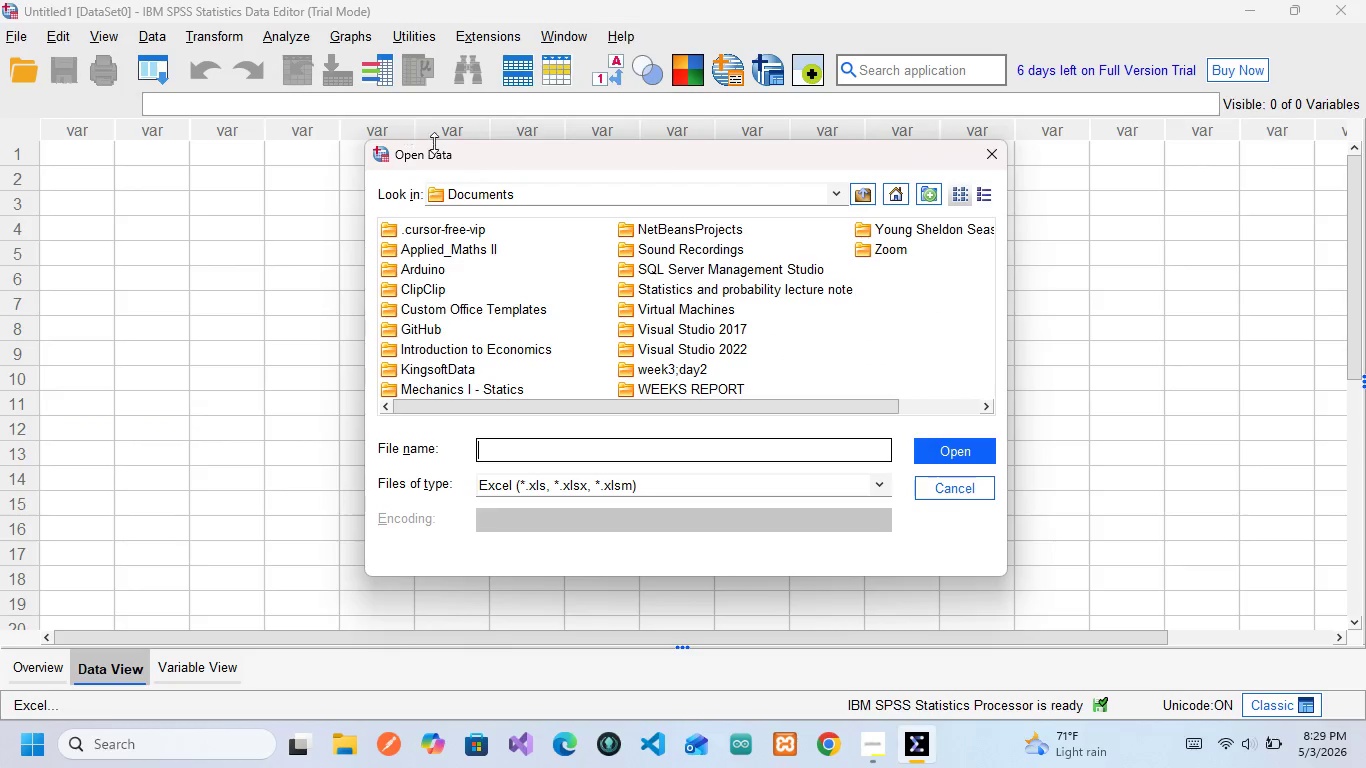 
wait(5.25)
 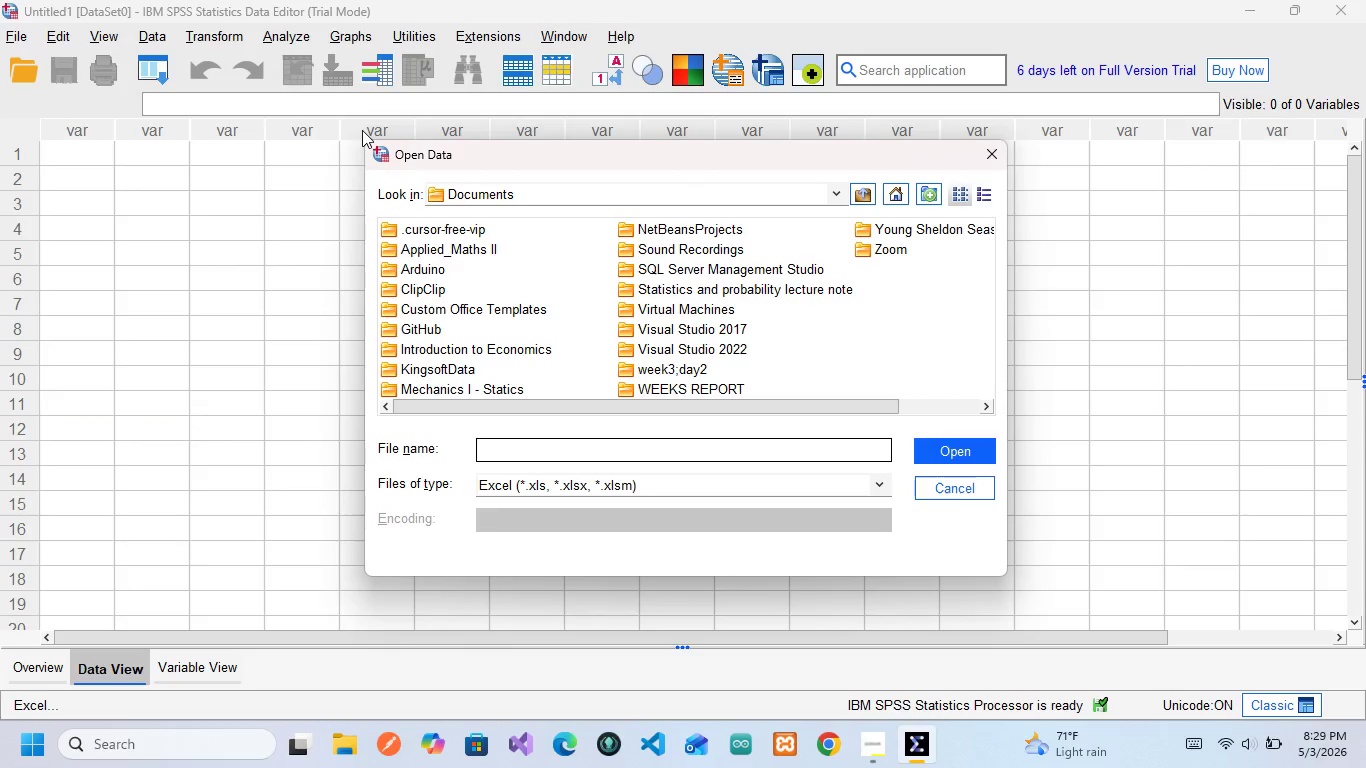 
left_click([493, 193])
 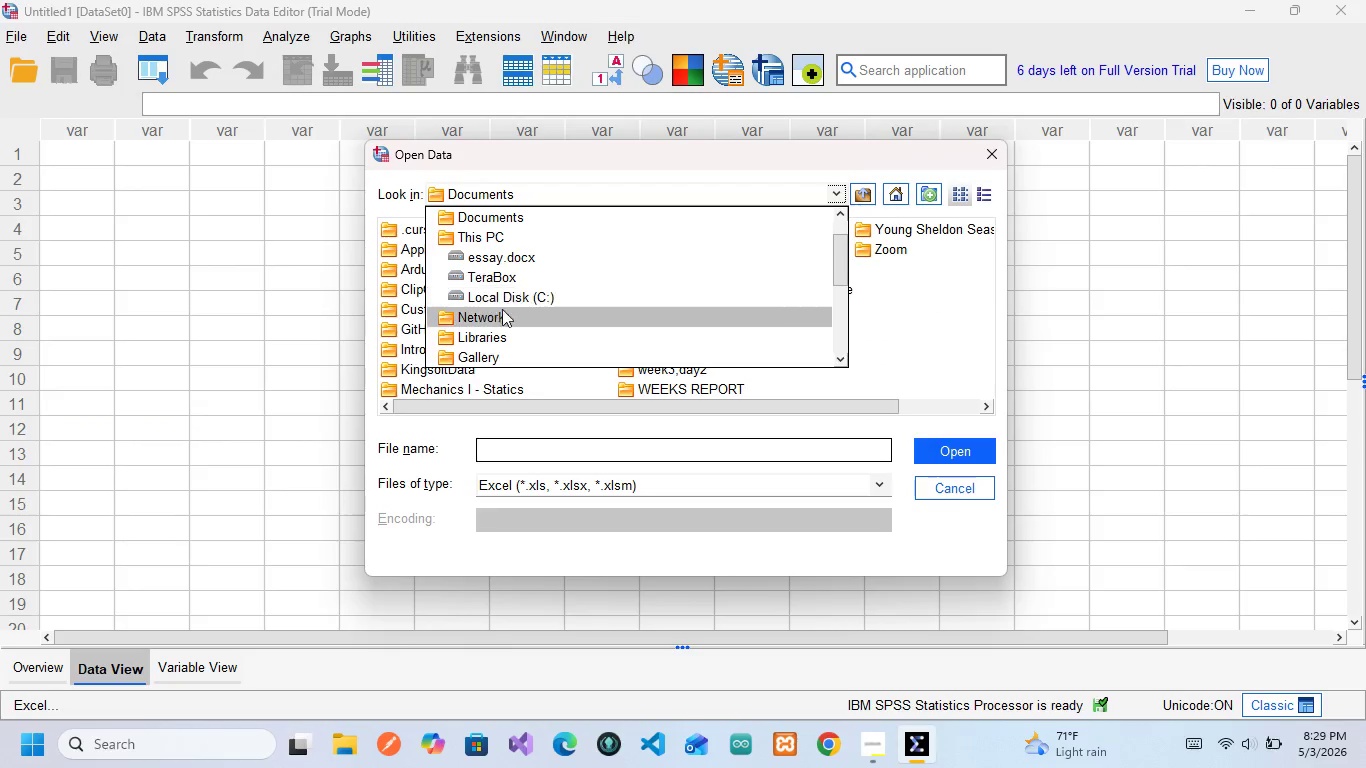 
scroll: coordinate [492, 343], scroll_direction: down, amount: 4.0
 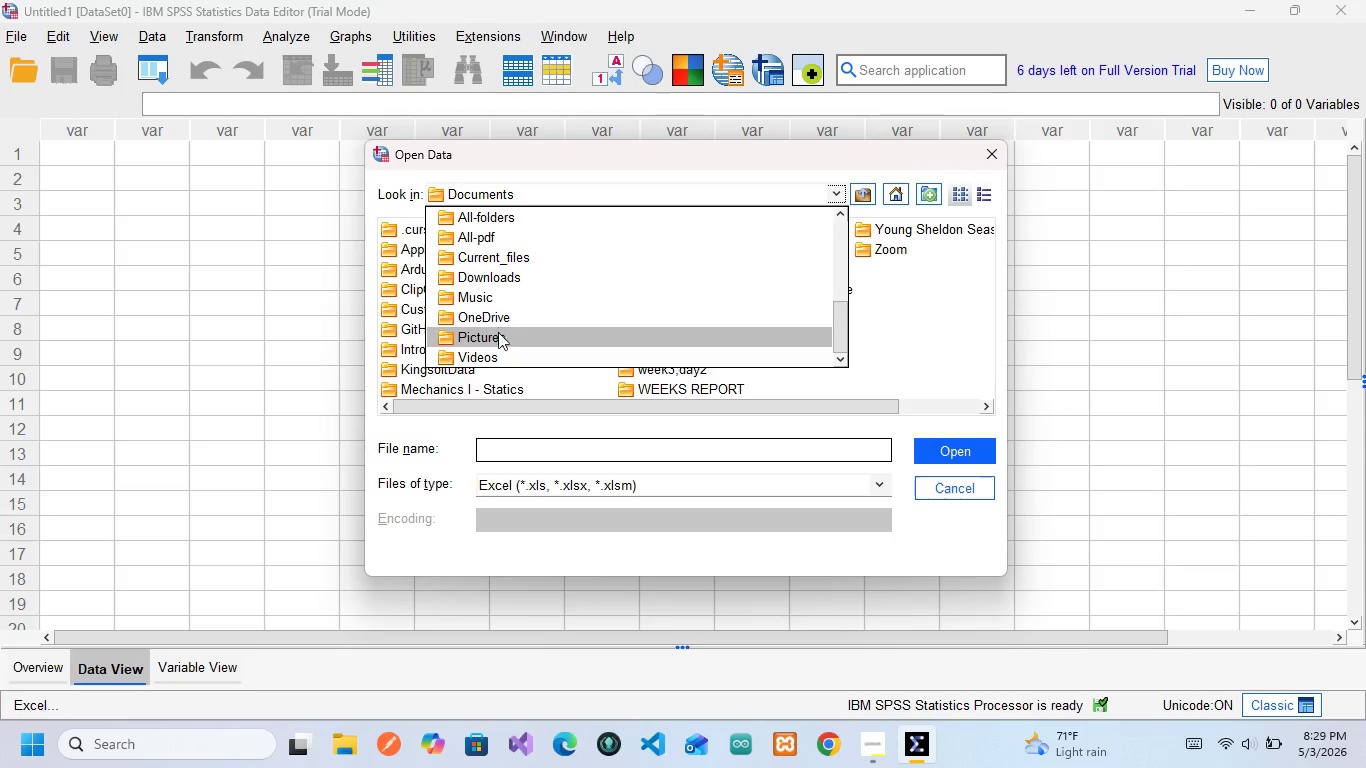 
scroll: coordinate [500, 338], scroll_direction: up, amount: 2.0
 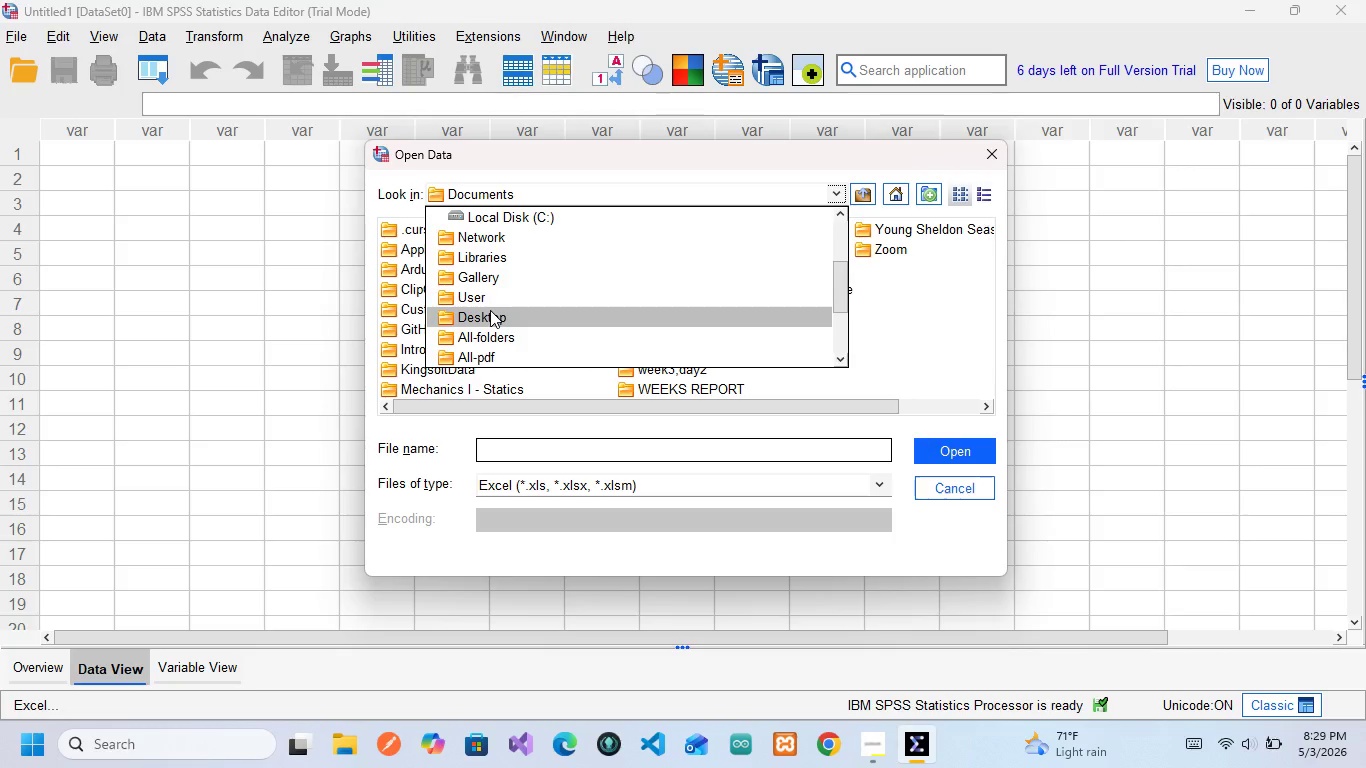 
left_click([490, 310])
 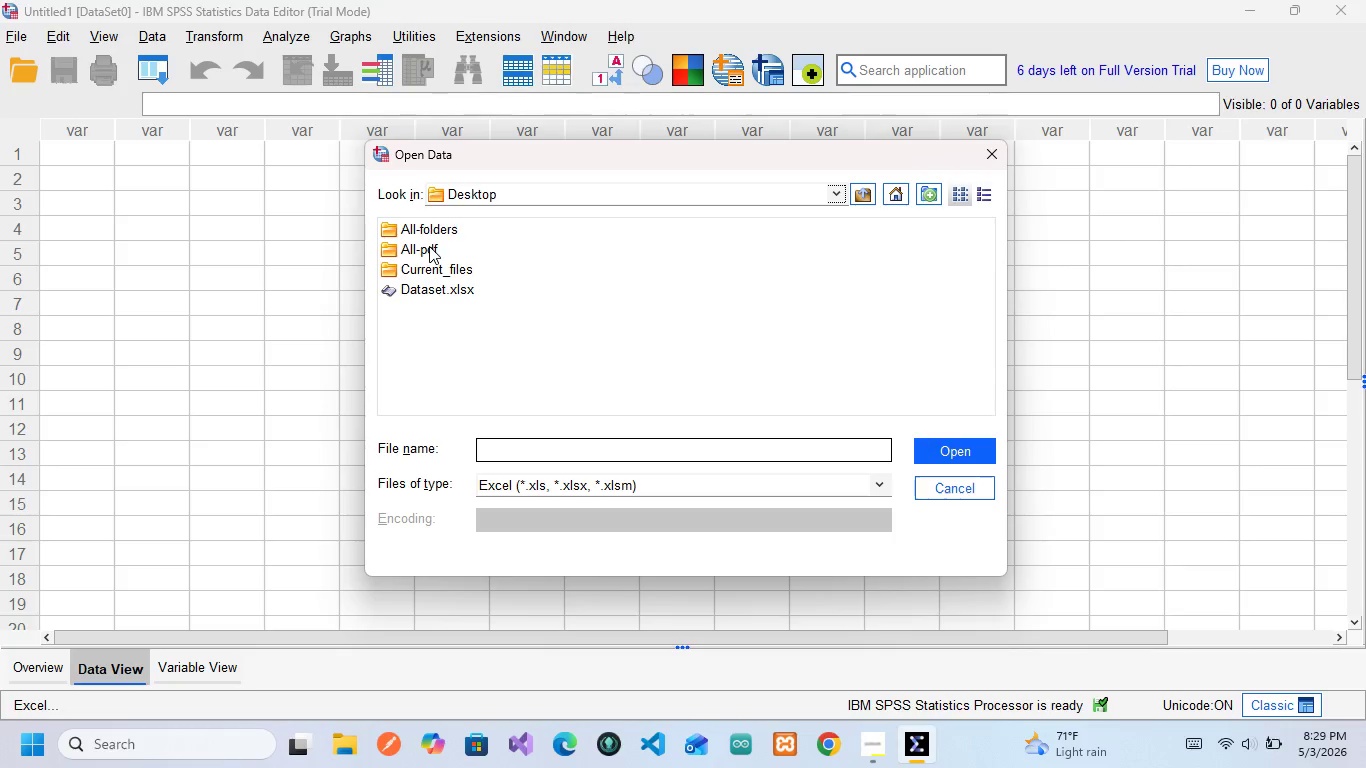 
wait(16.09)
 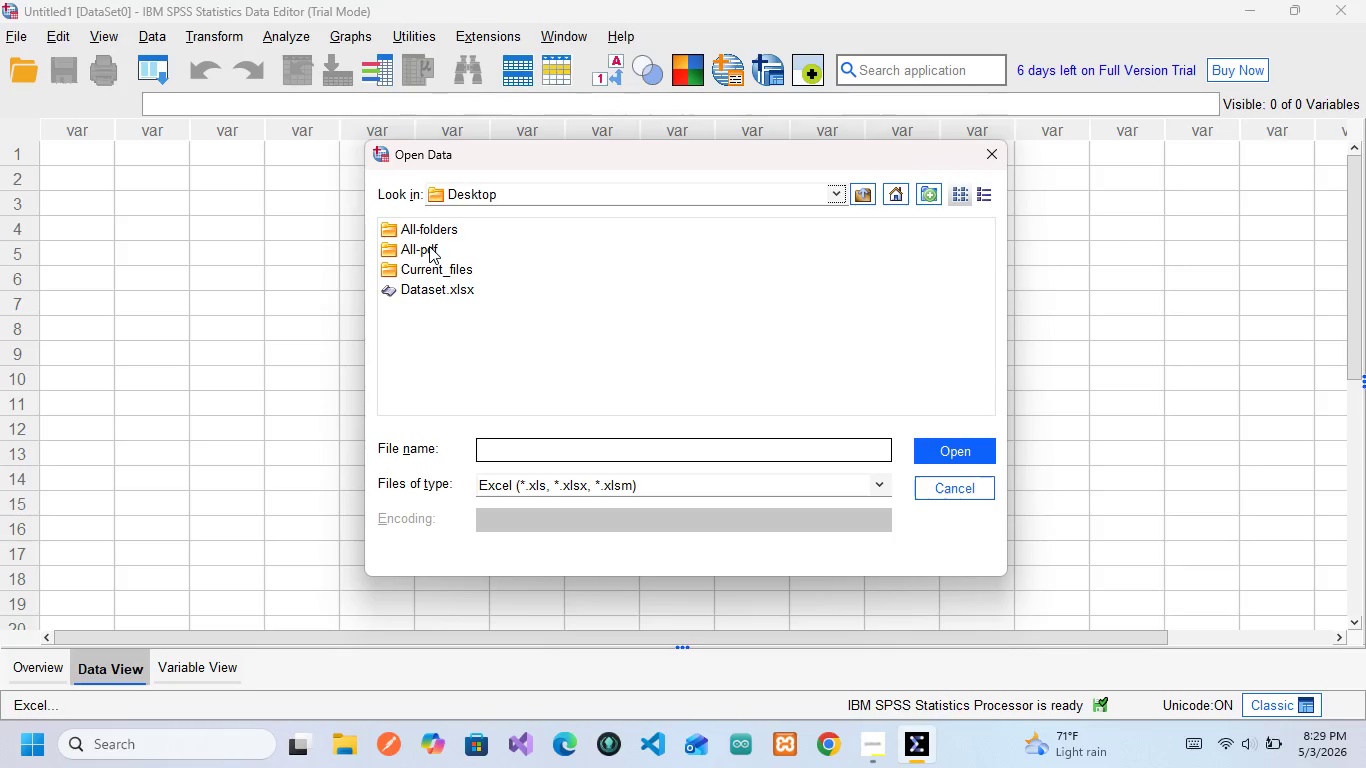 
left_click([428, 292])
 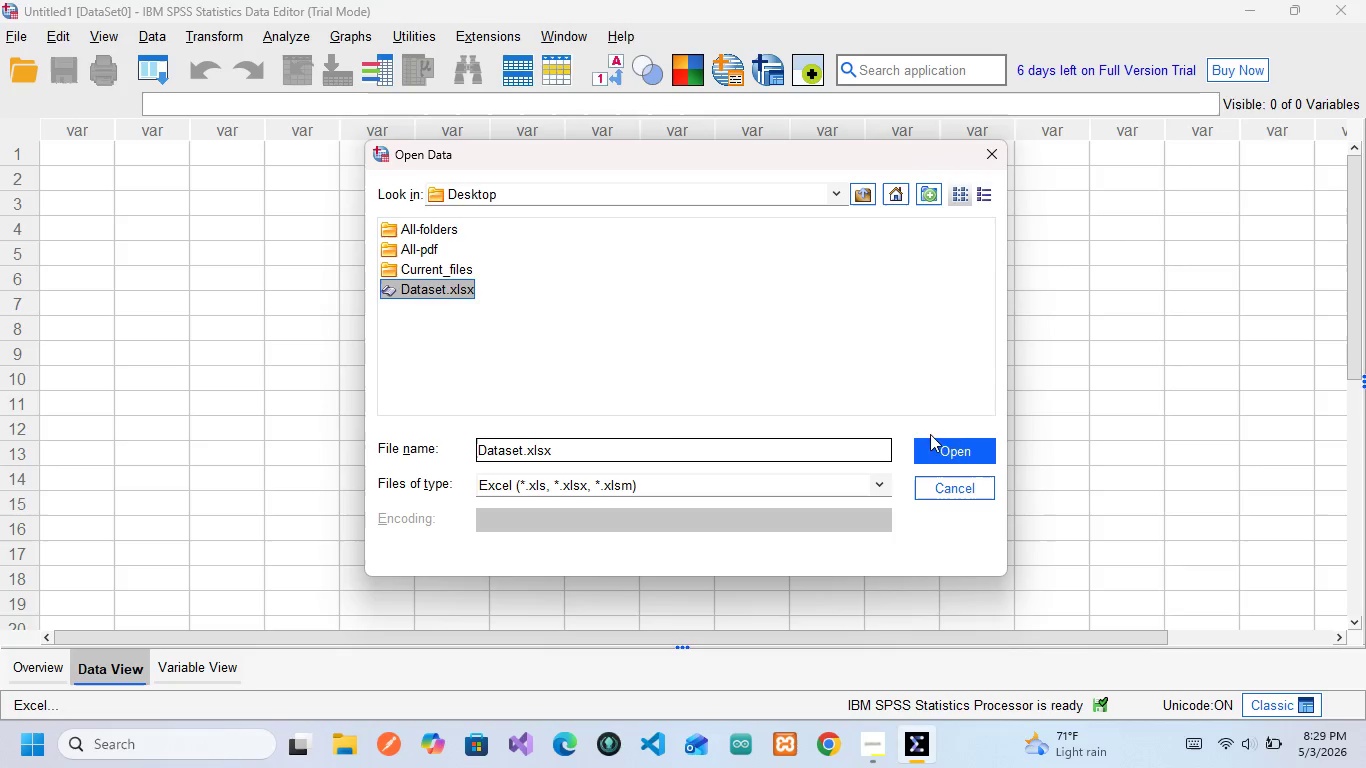 
wait(6.59)
 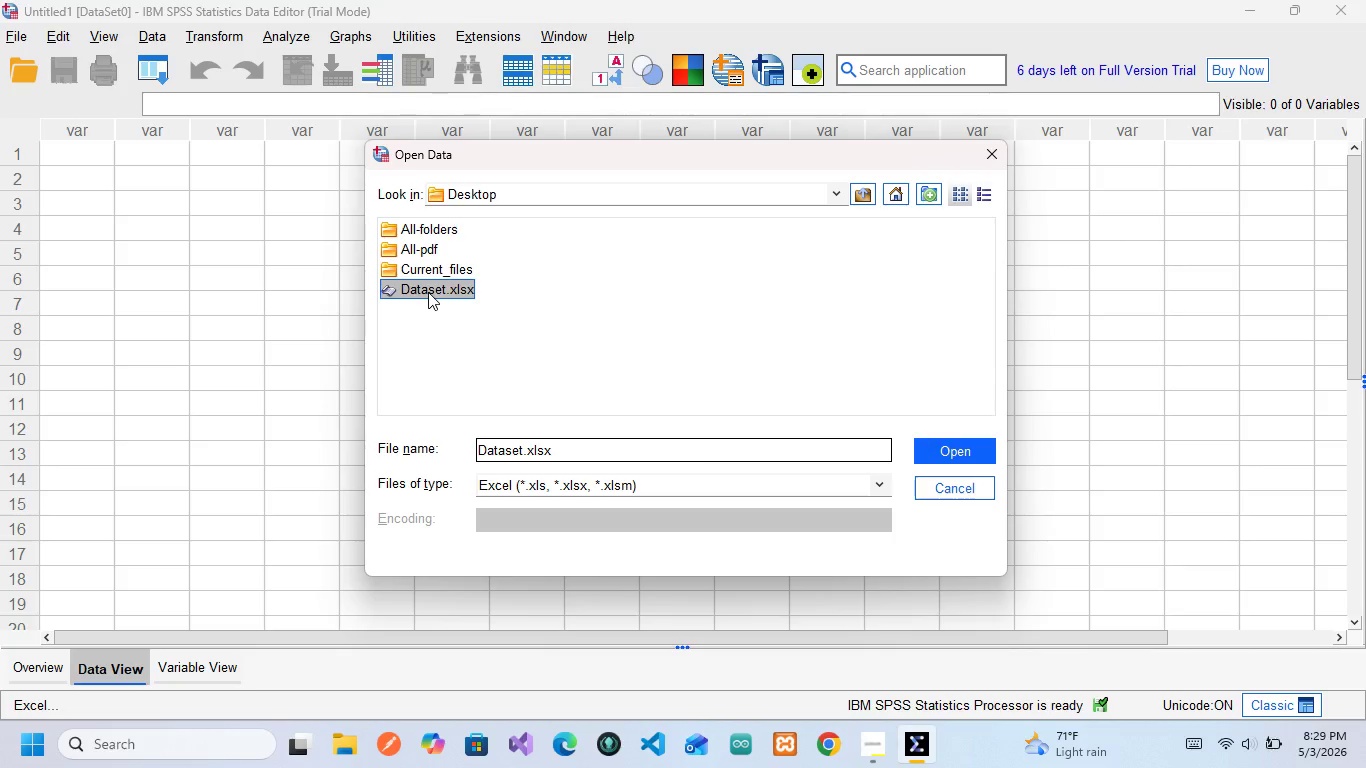 
left_click([973, 450])
 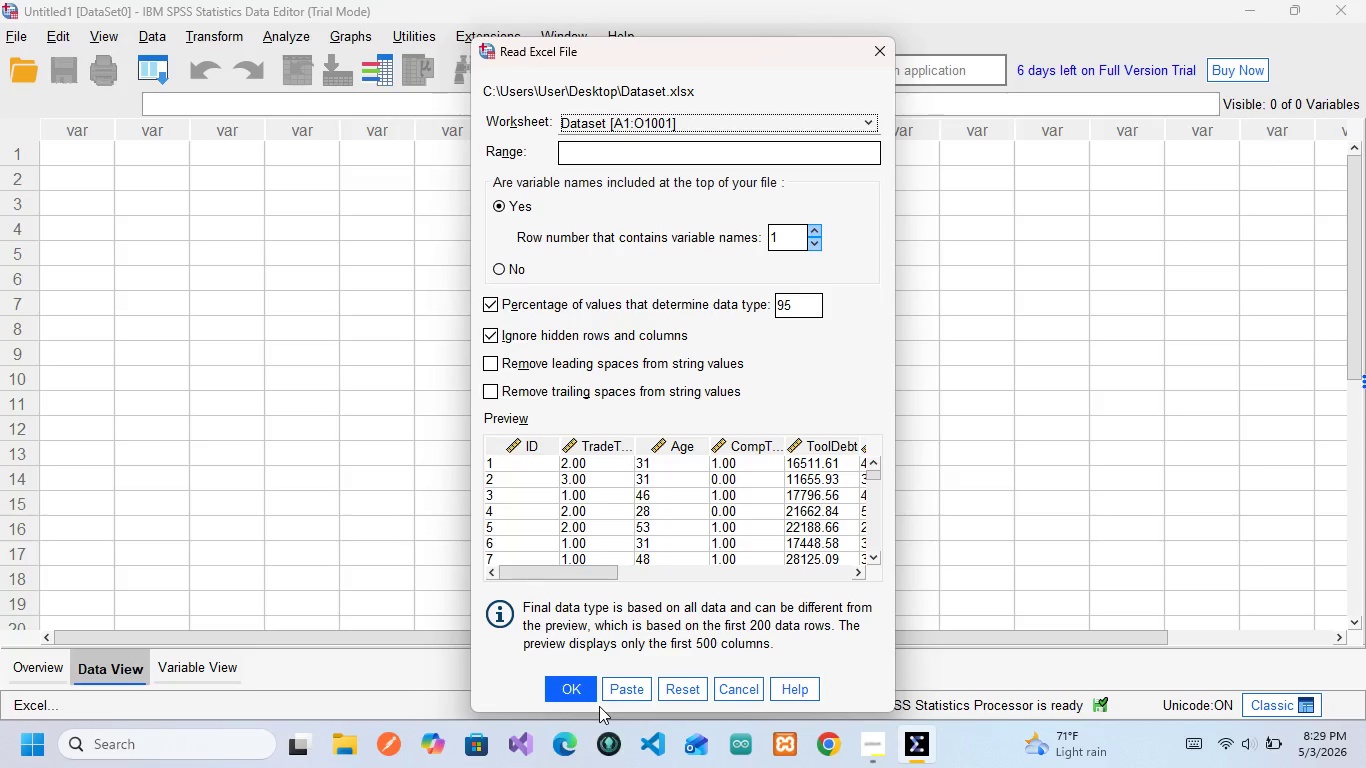 
wait(22.47)
 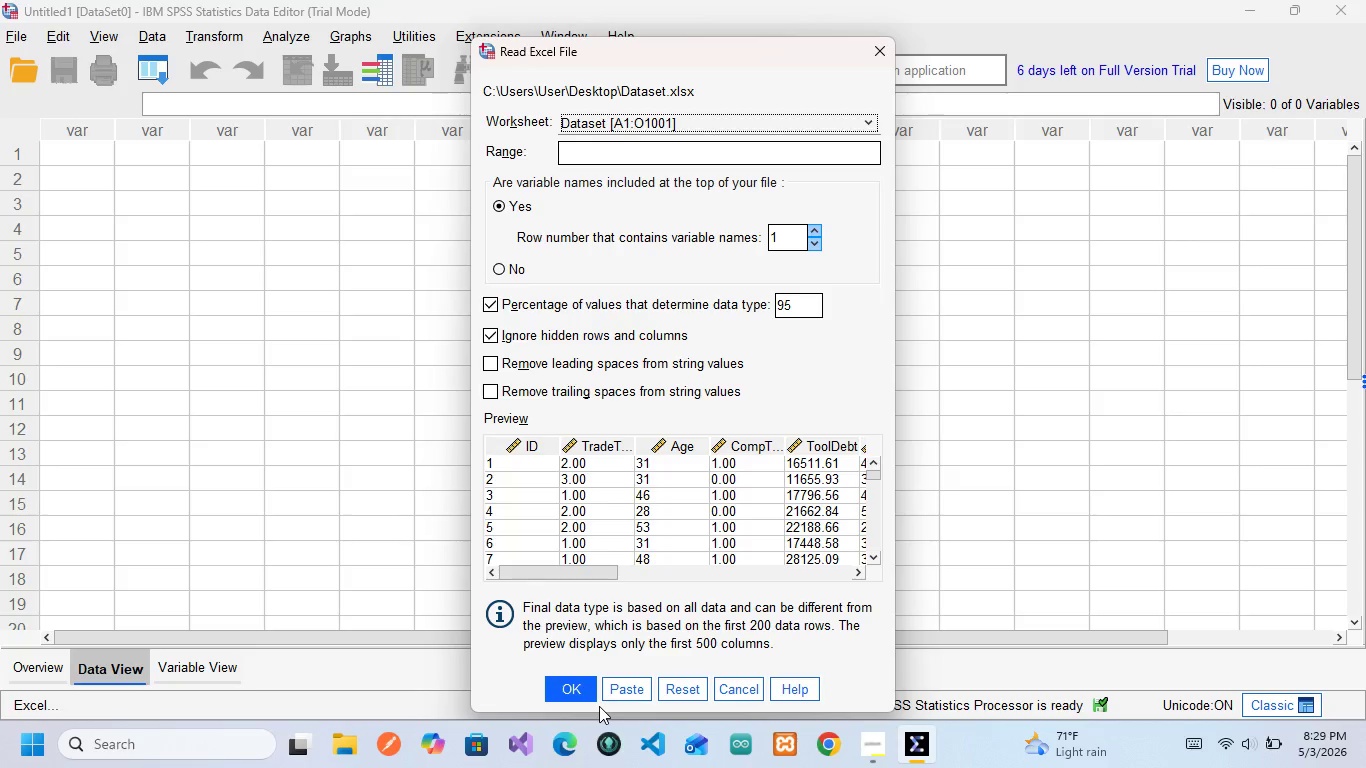 
left_click([582, 689])
 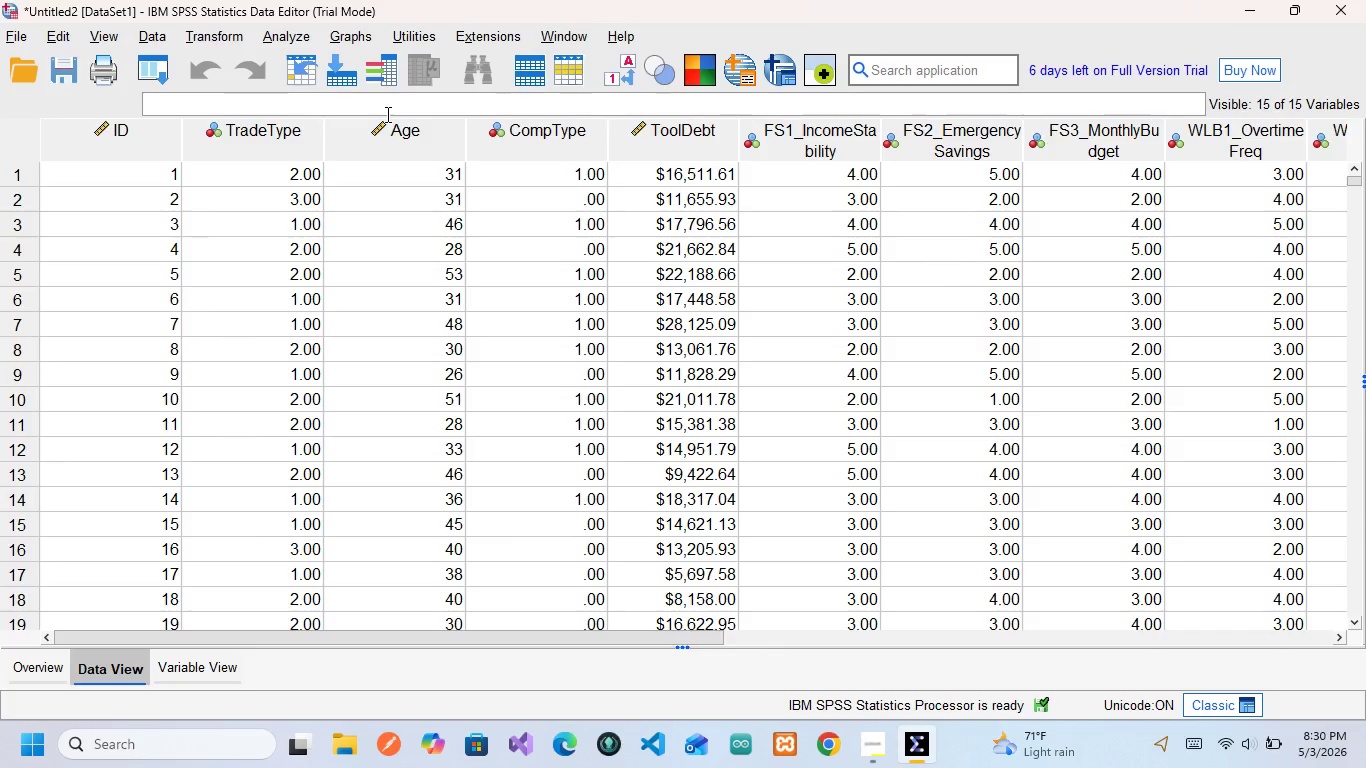 
wait(32.21)
 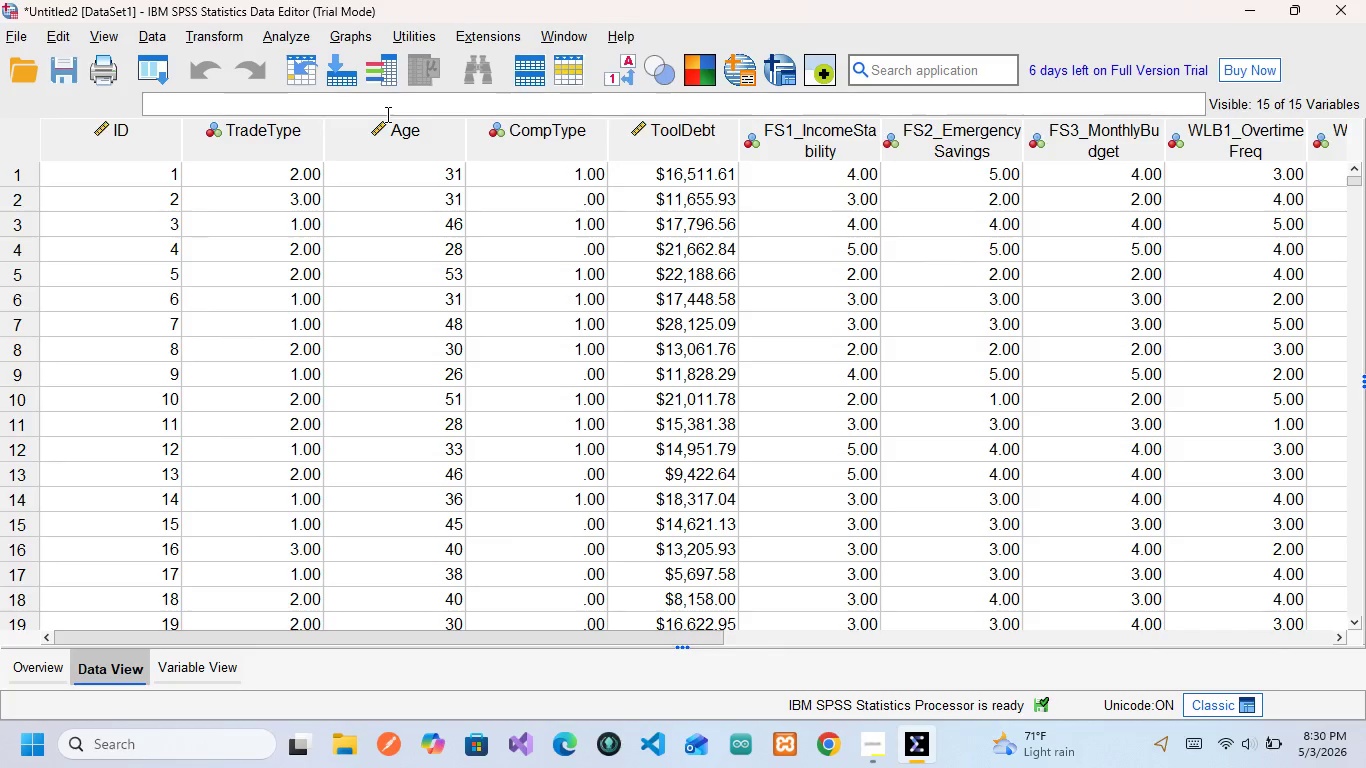 
mouse_move([451, 119])
 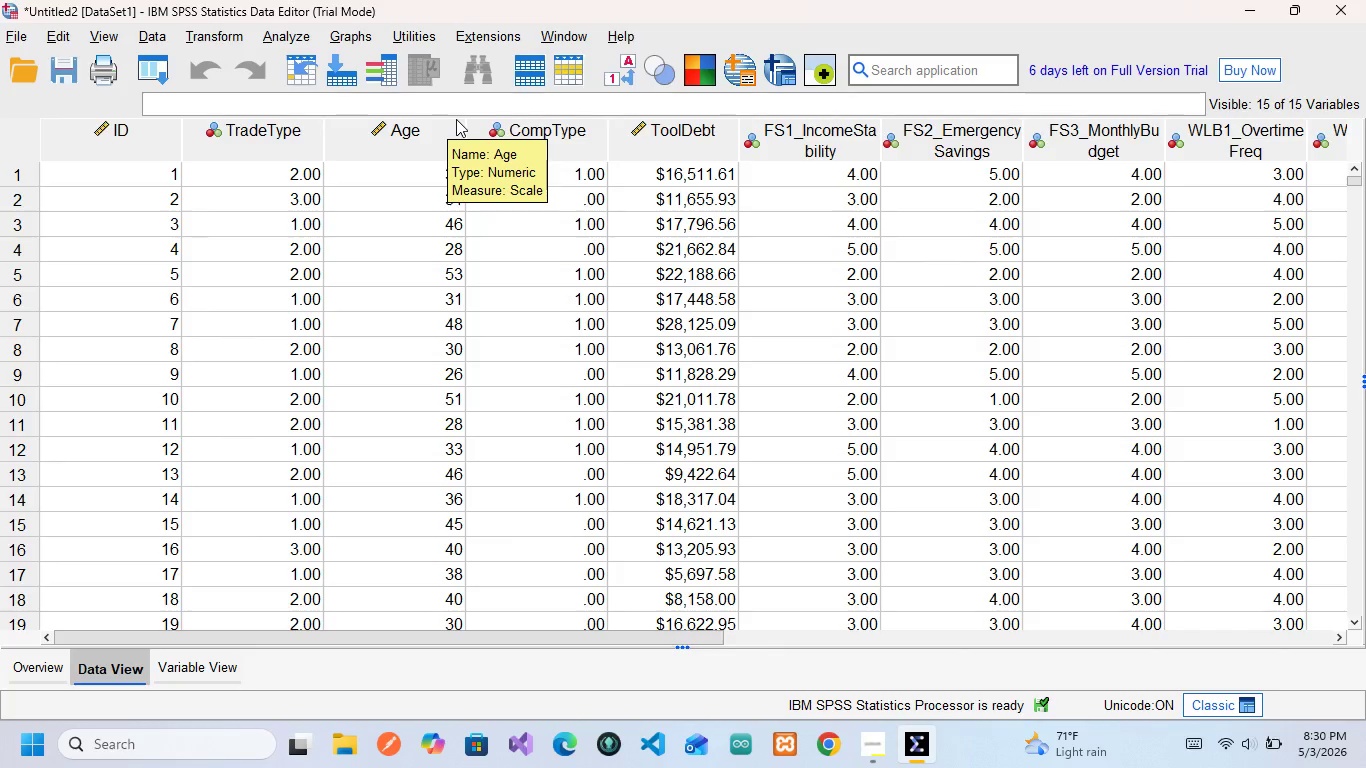 
wait(8.08)
 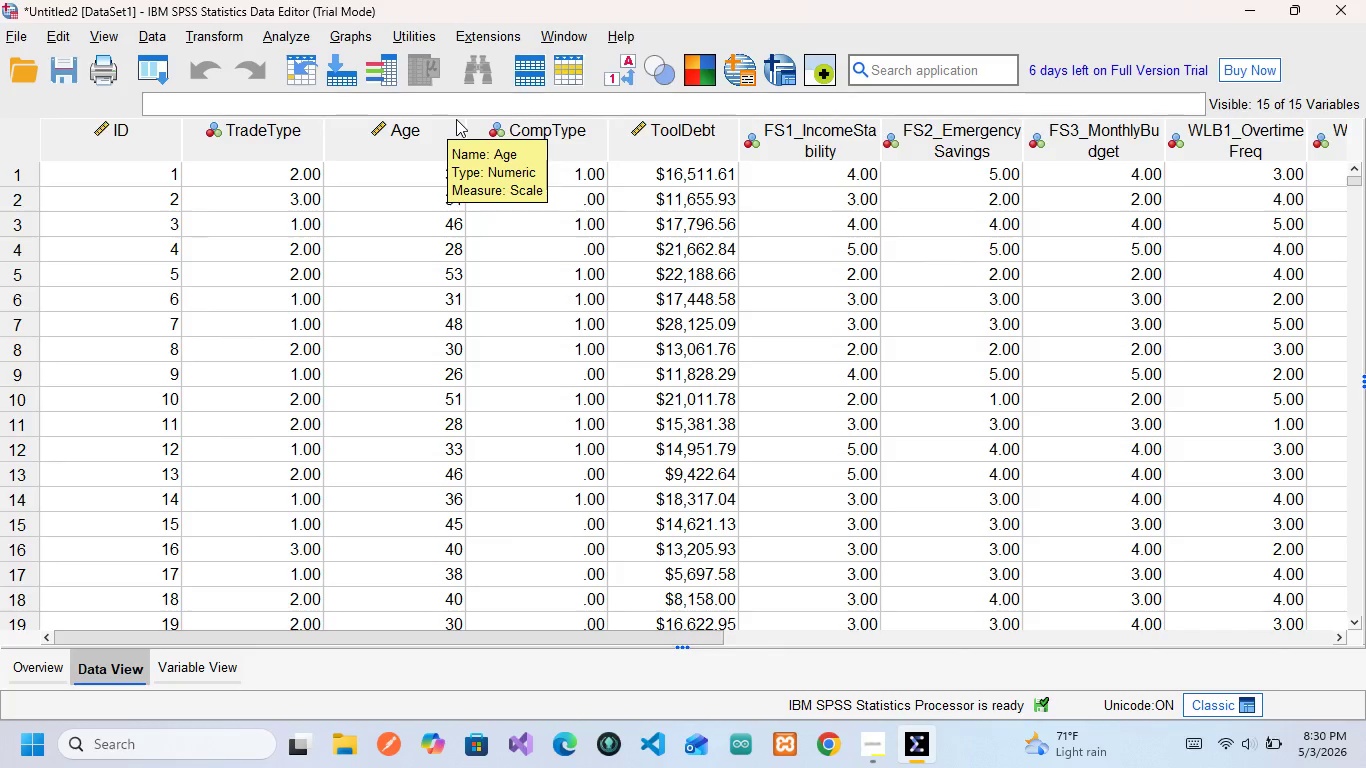 
mouse_move([633, 128])
 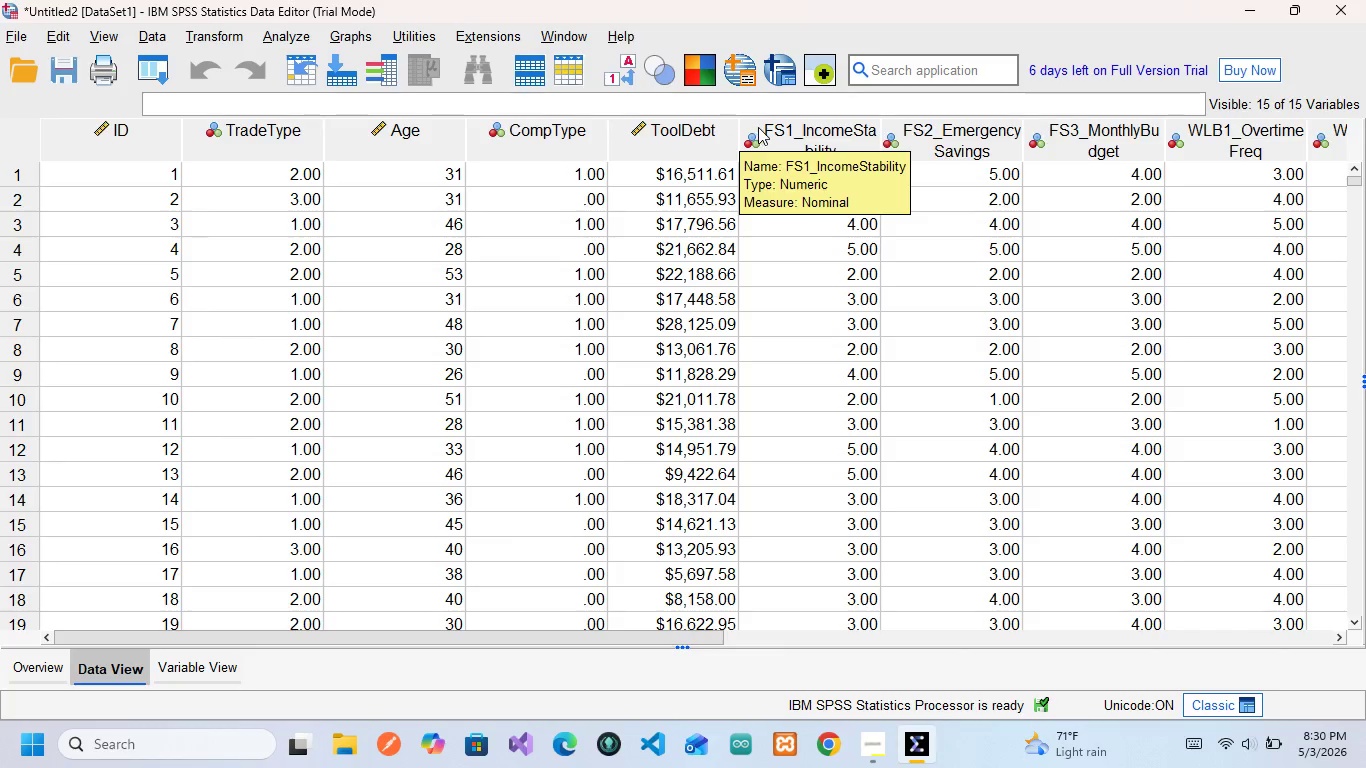 
wait(11.08)
 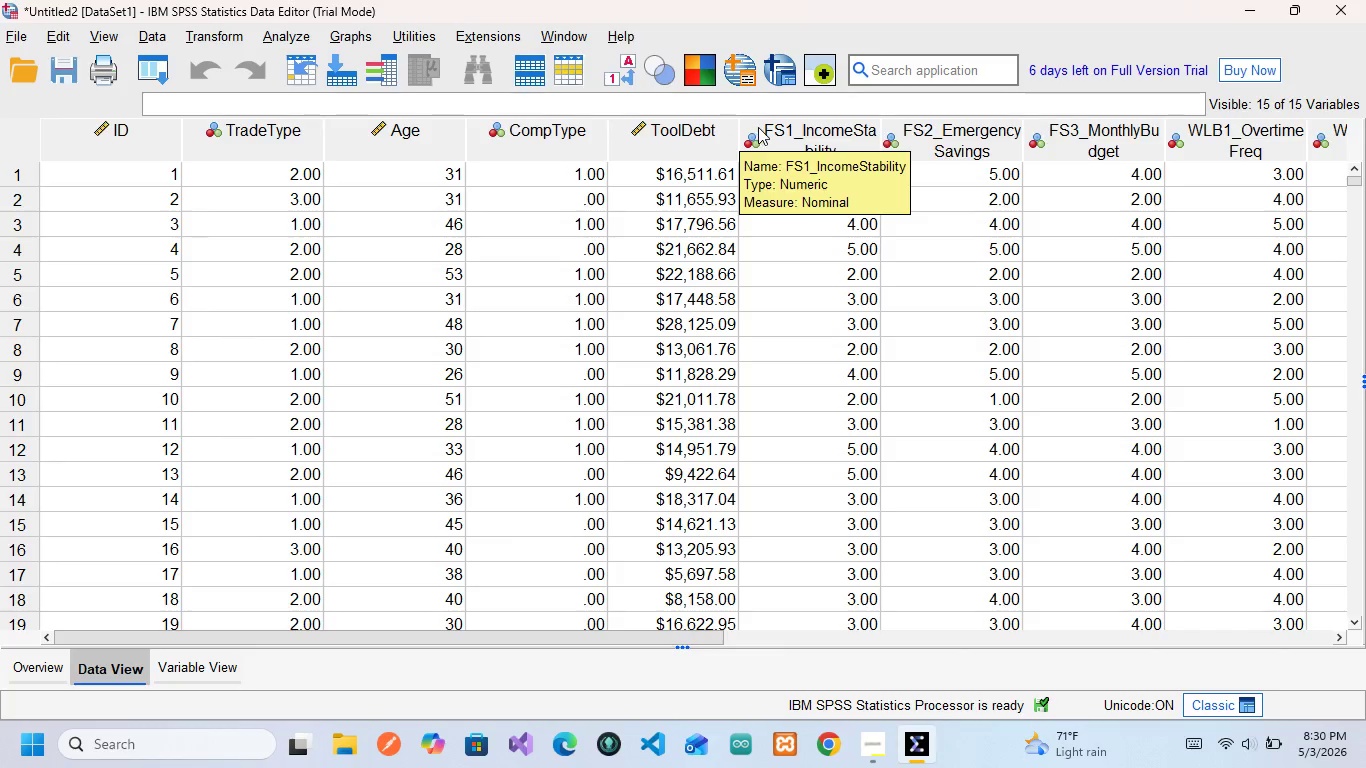 
mouse_move([844, 126])
 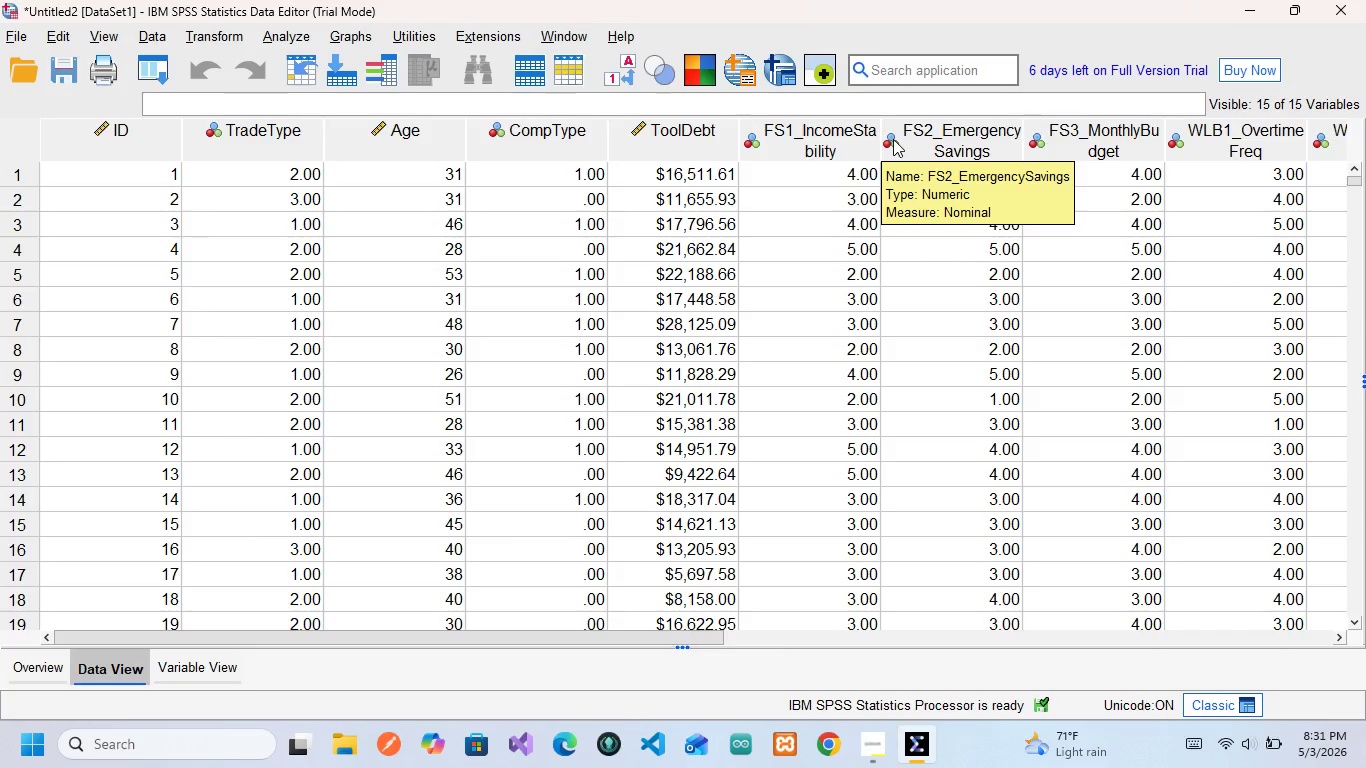 
wait(15.61)
 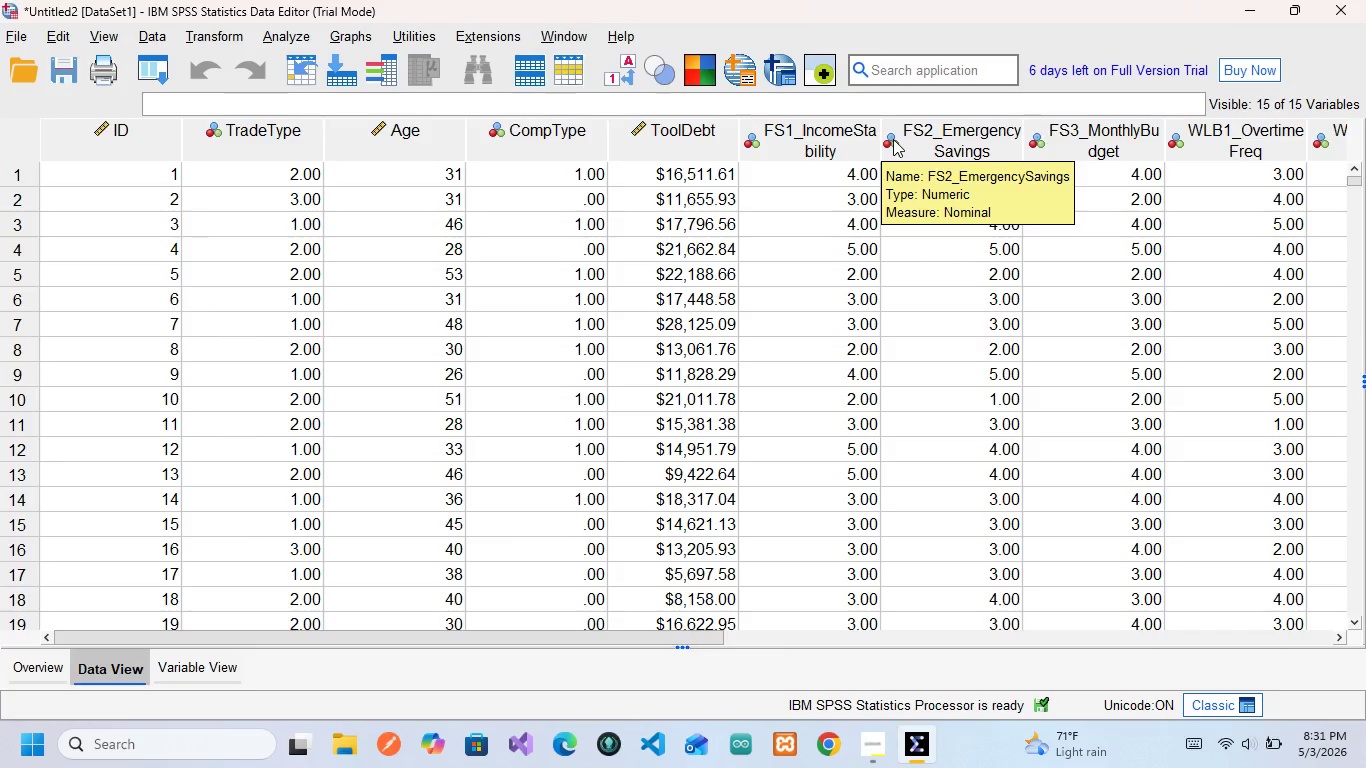 
left_click_drag(start_coordinate=[883, 128], to_coordinate=[921, 128])
 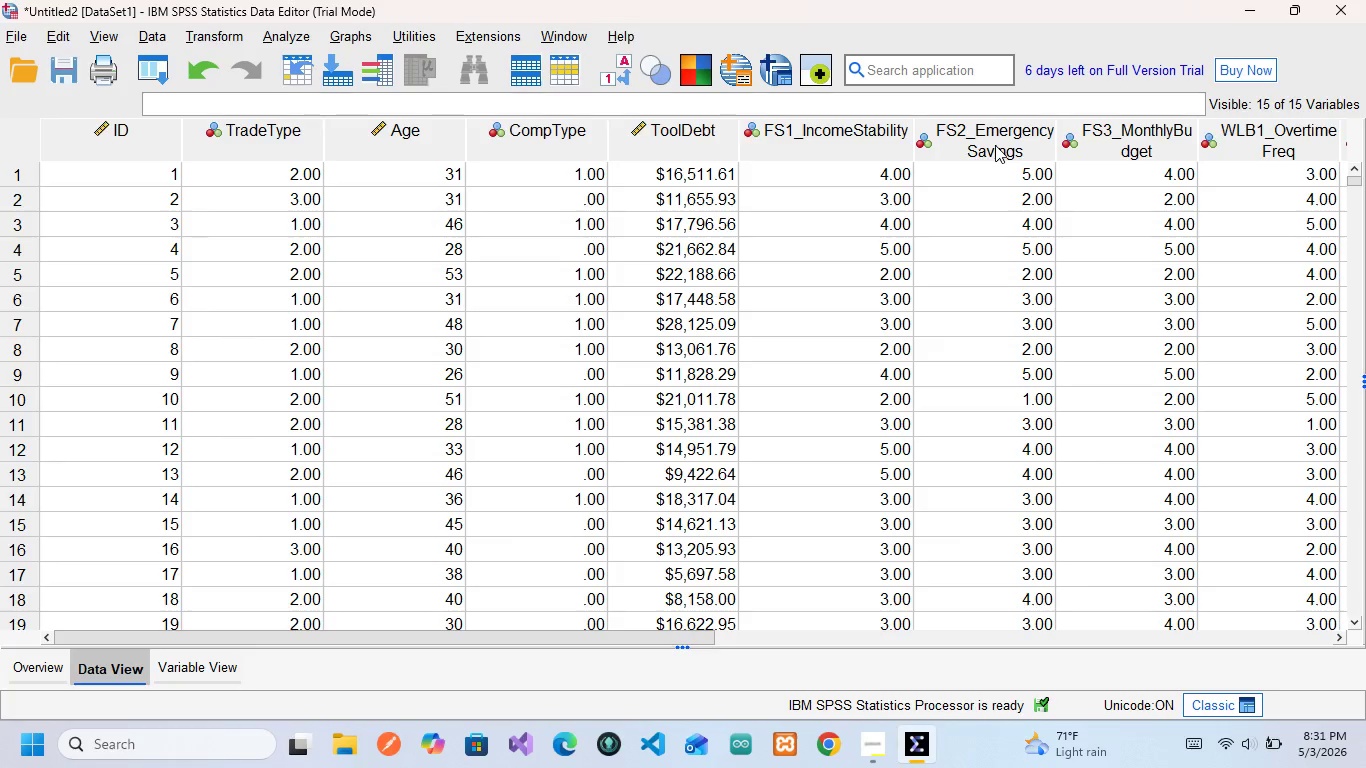 
wait(39.61)
 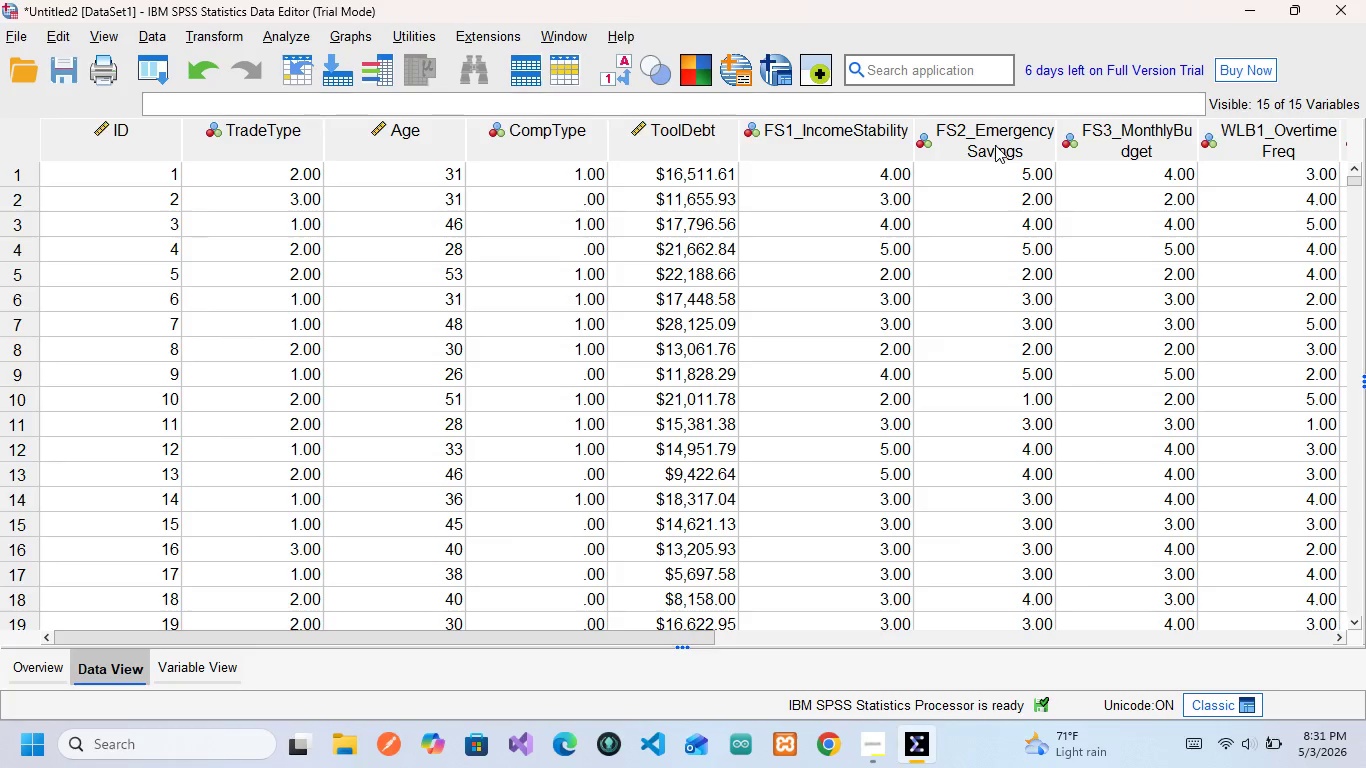 
left_click_drag(start_coordinate=[1057, 128], to_coordinate=[1130, 129])
 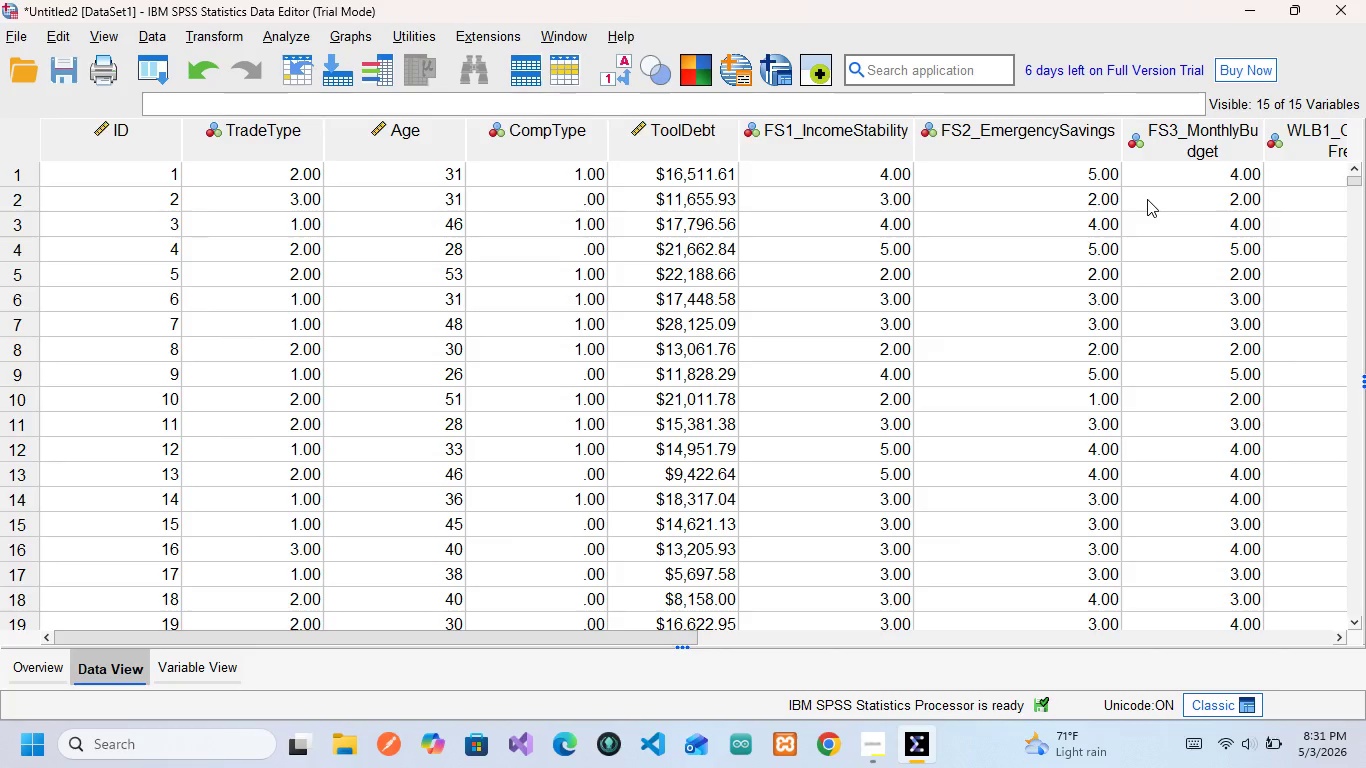 
scroll: coordinate [1147, 199], scroll_direction: down, amount: 2.0
 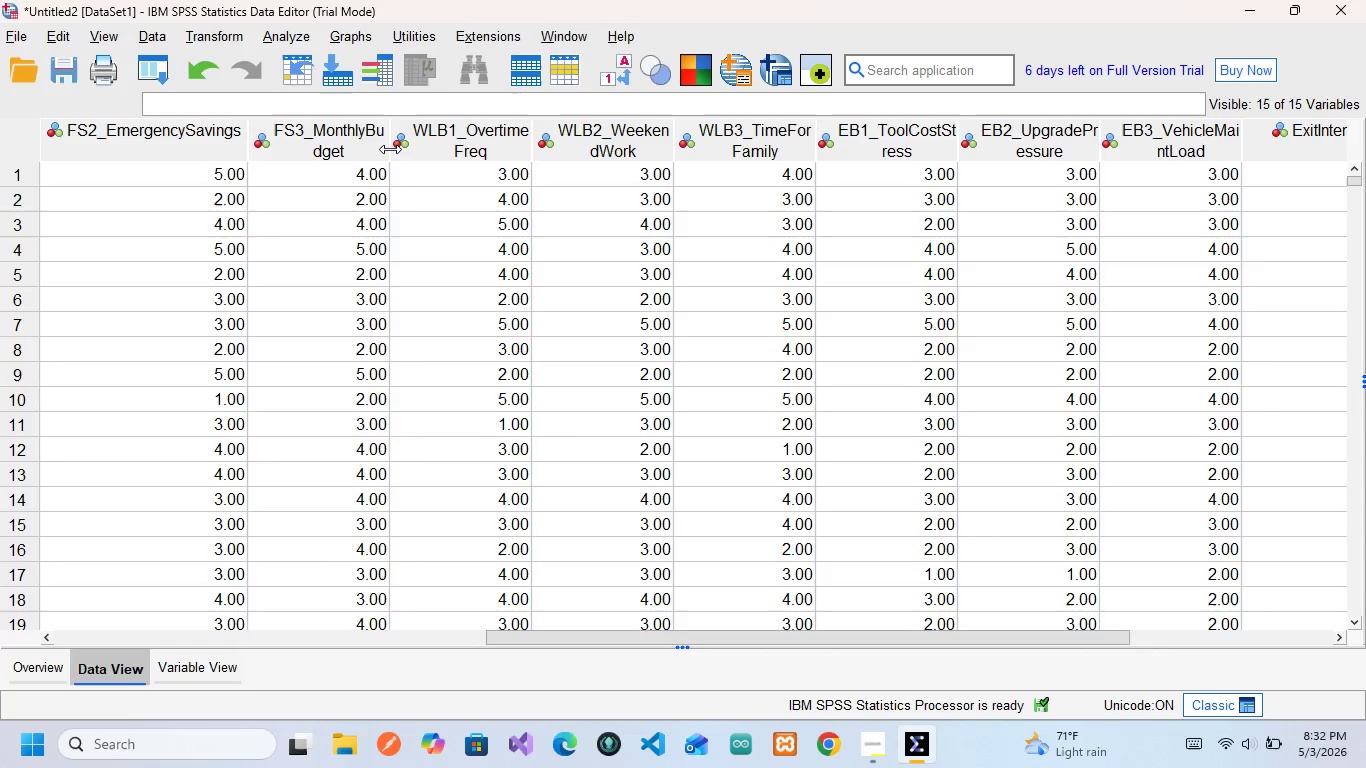 
left_click_drag(start_coordinate=[390, 149], to_coordinate=[467, 148])
 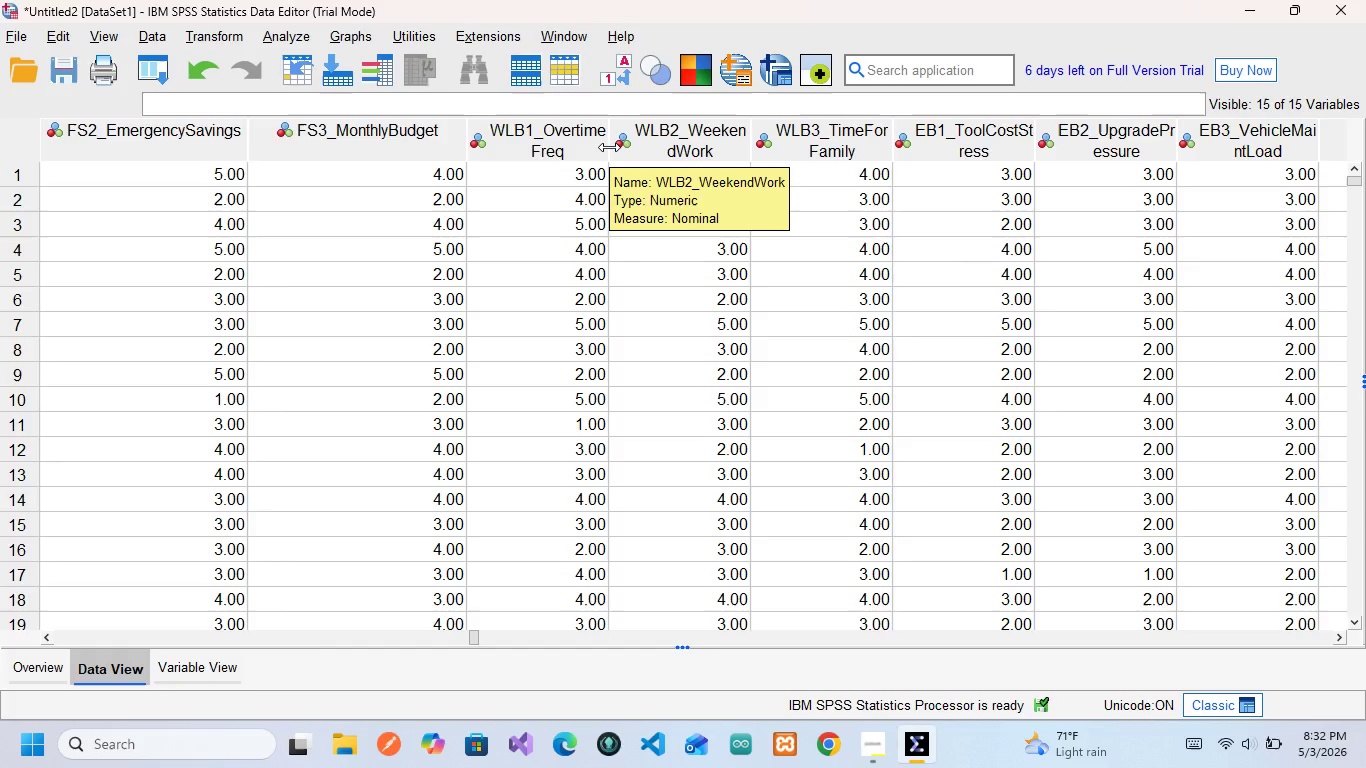 
left_click_drag(start_coordinate=[609, 147], to_coordinate=[659, 147])
 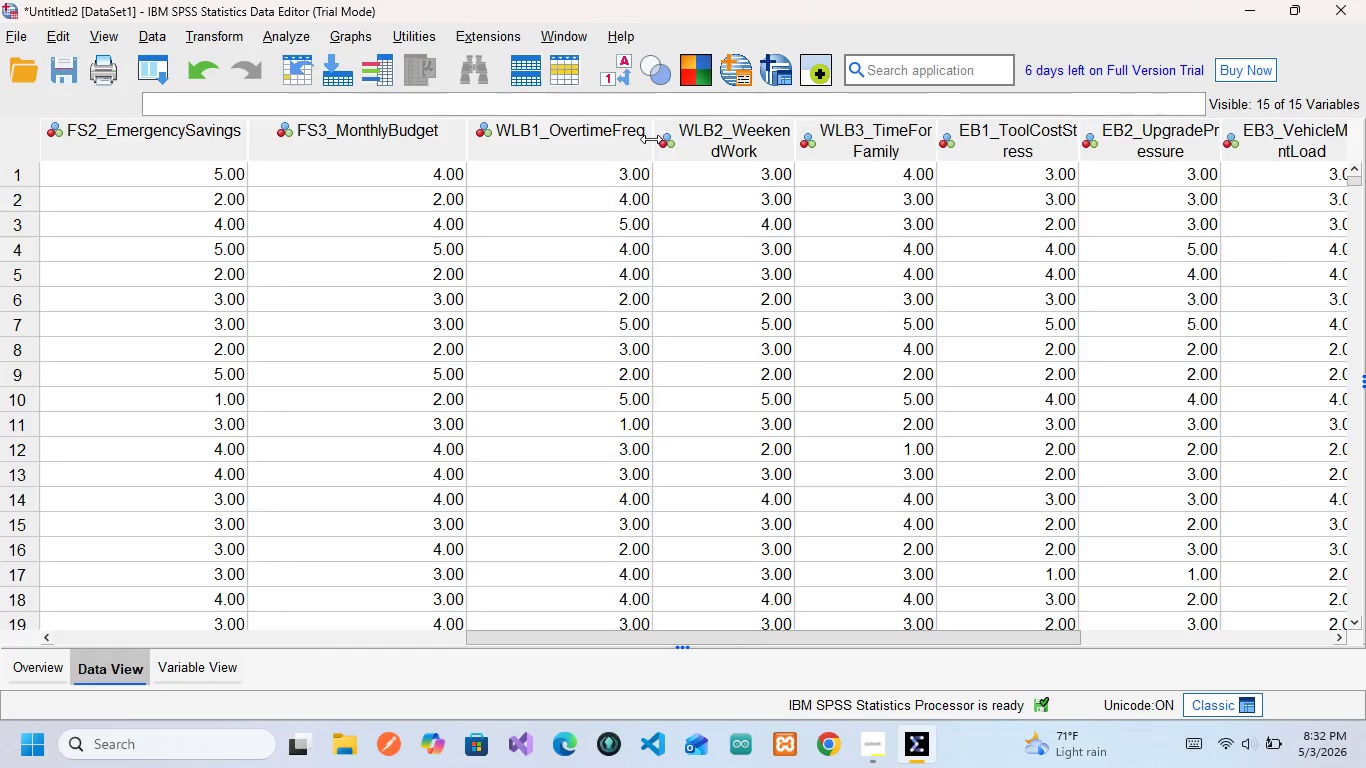 
left_click_drag(start_coordinate=[653, 138], to_coordinate=[661, 139])
 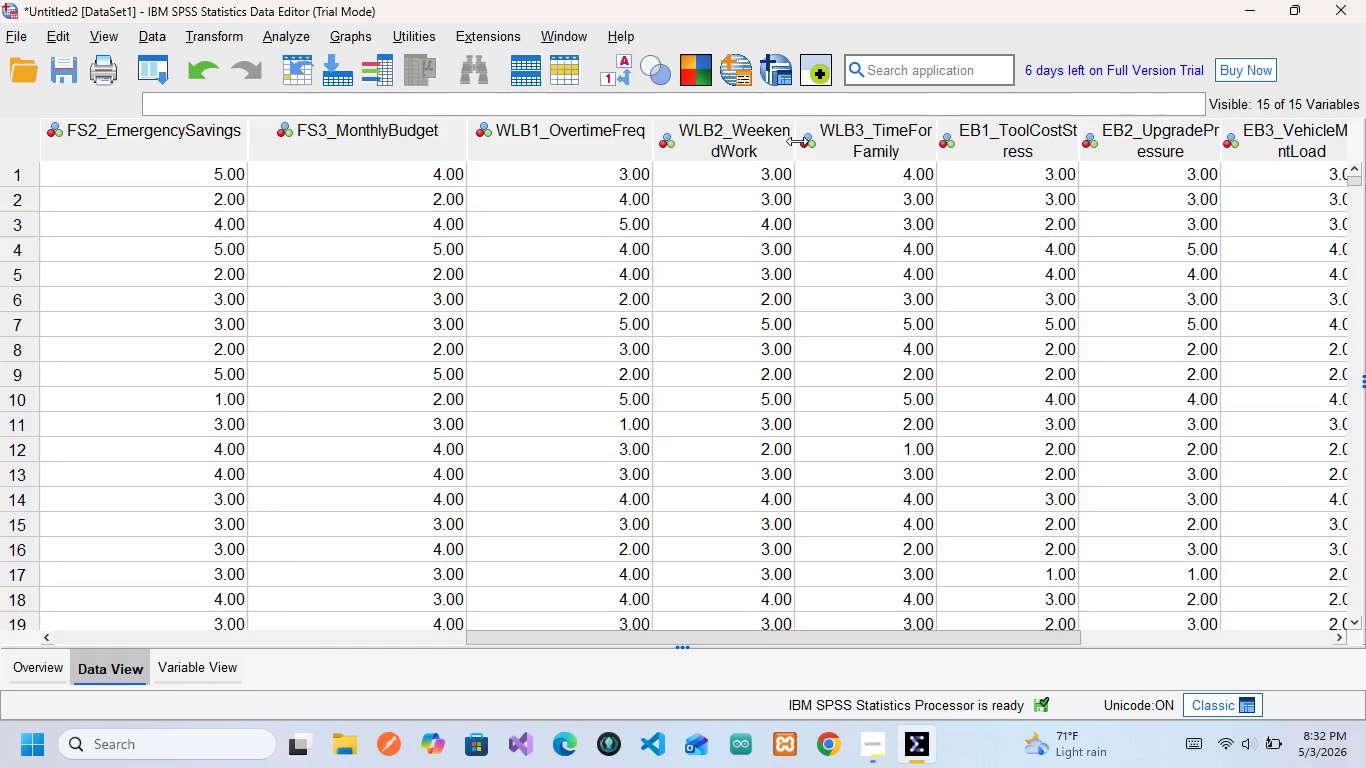 
left_click_drag(start_coordinate=[797, 141], to_coordinate=[841, 139])
 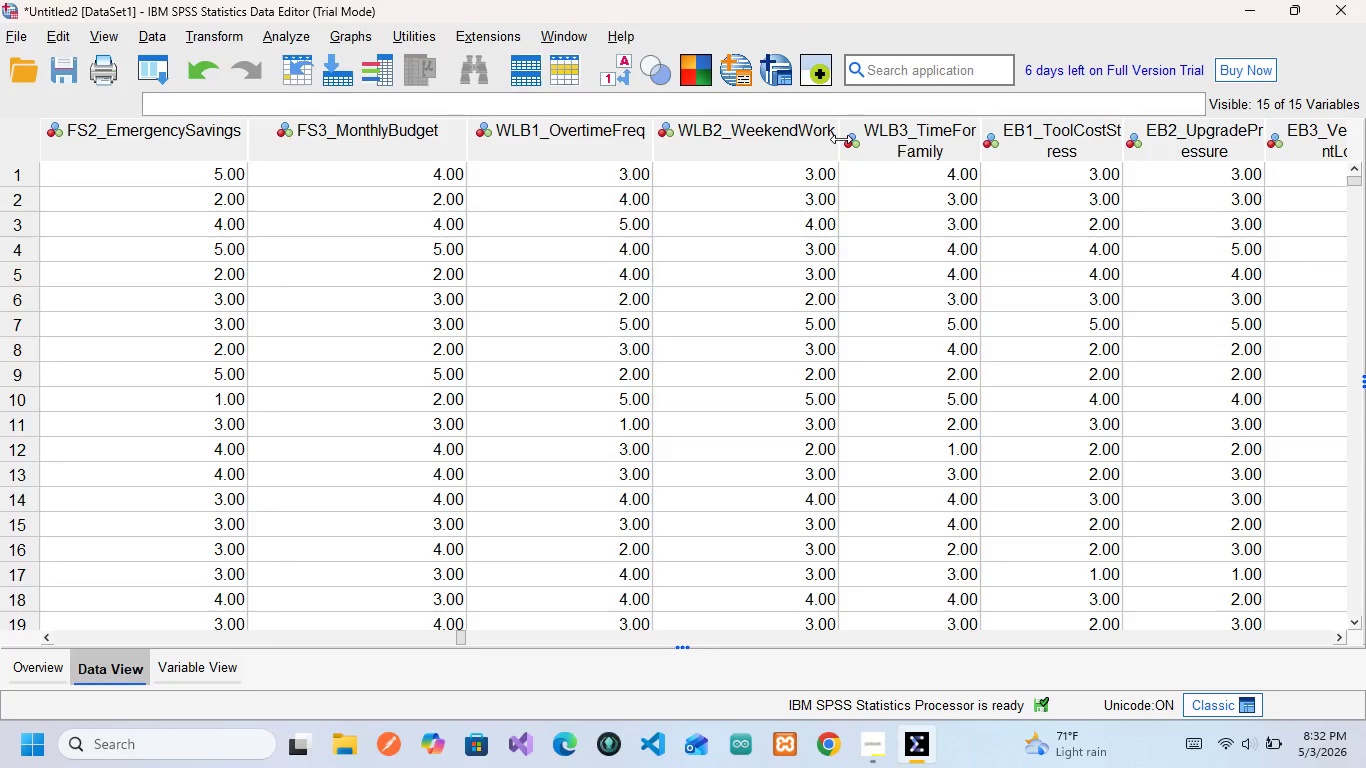 
wait(10.2)
 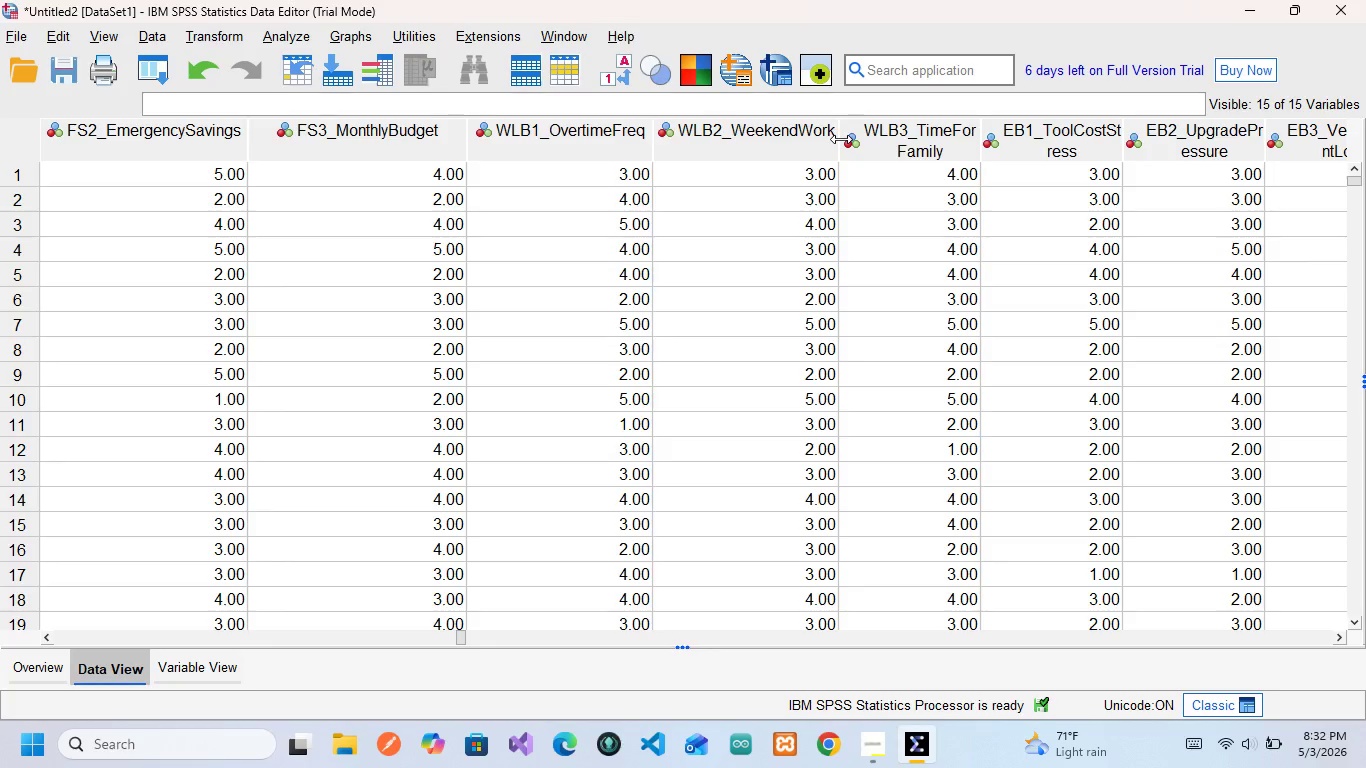 
left_click_drag(start_coordinate=[839, 135], to_coordinate=[852, 135])
 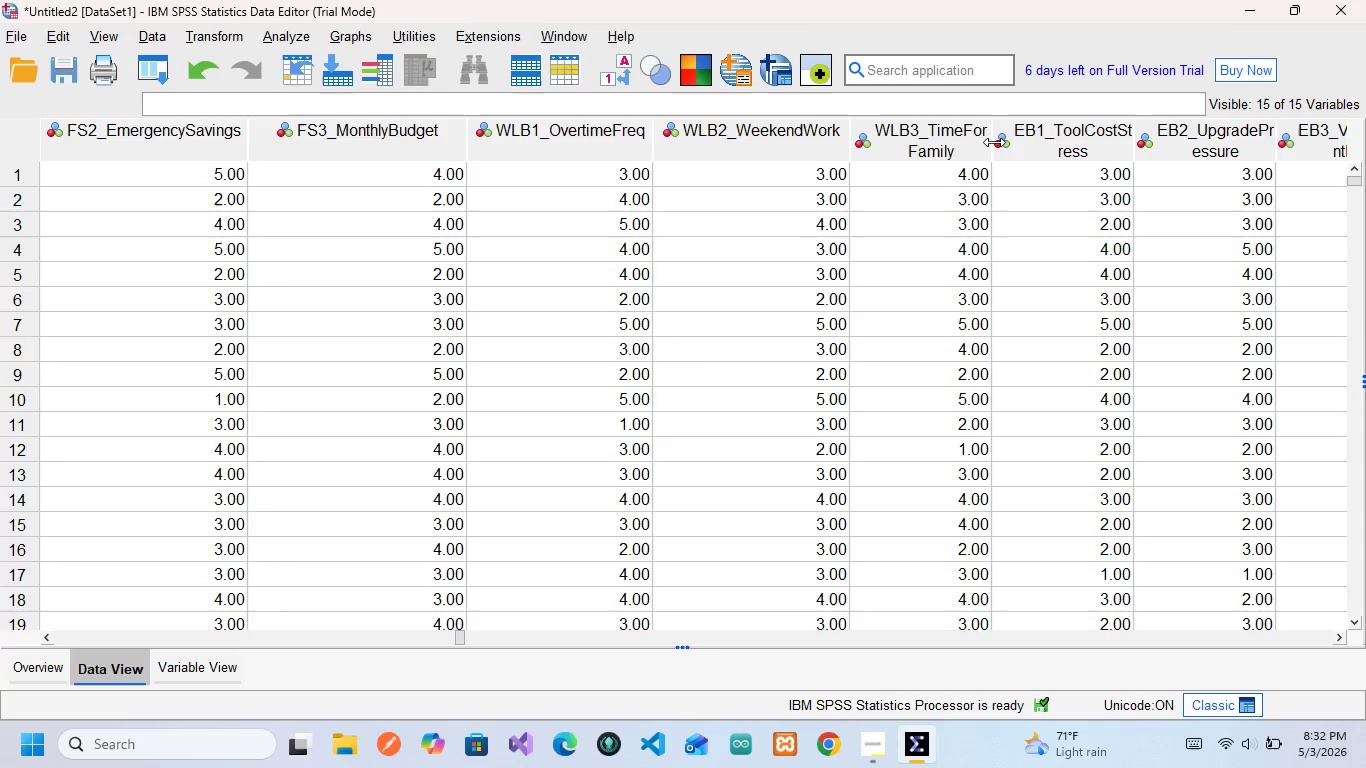 
left_click_drag(start_coordinate=[993, 142], to_coordinate=[1056, 142])
 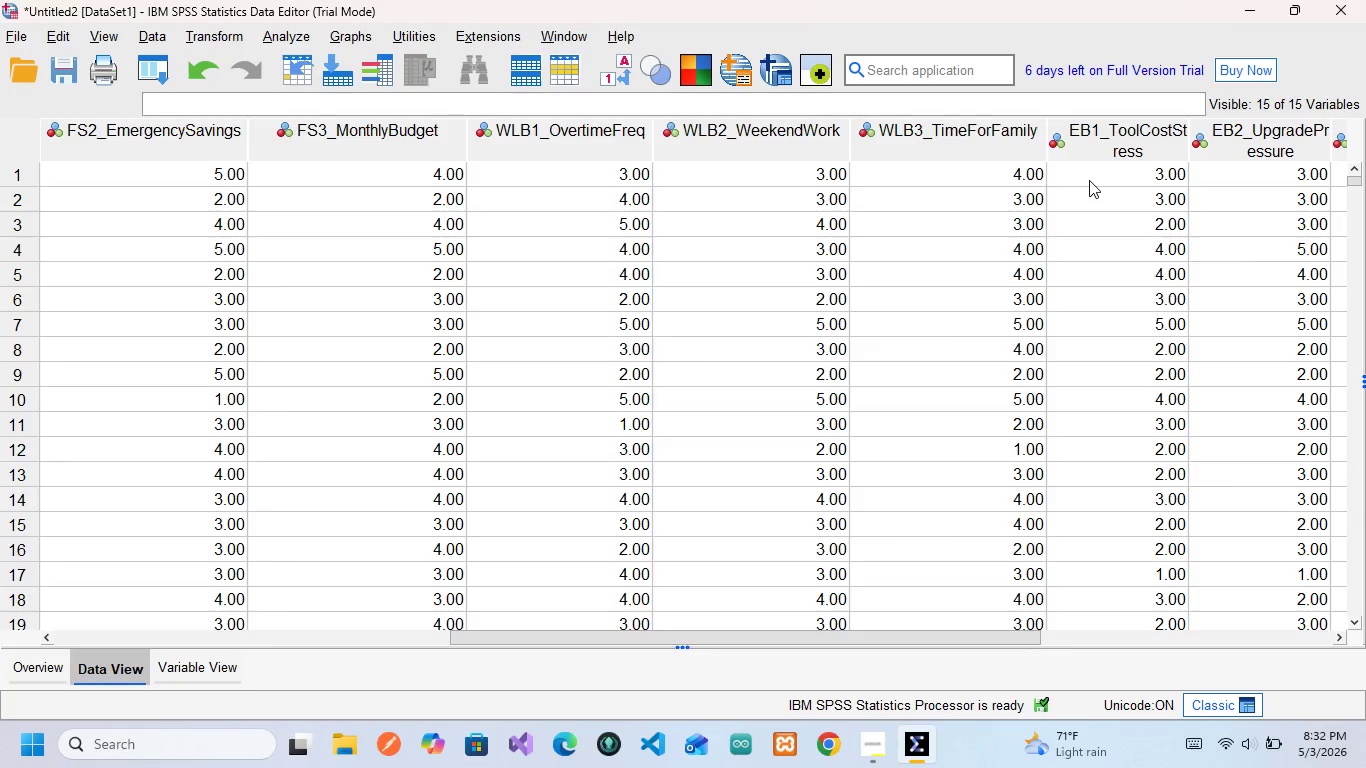 
scroll: coordinate [1089, 180], scroll_direction: down, amount: 1.0
 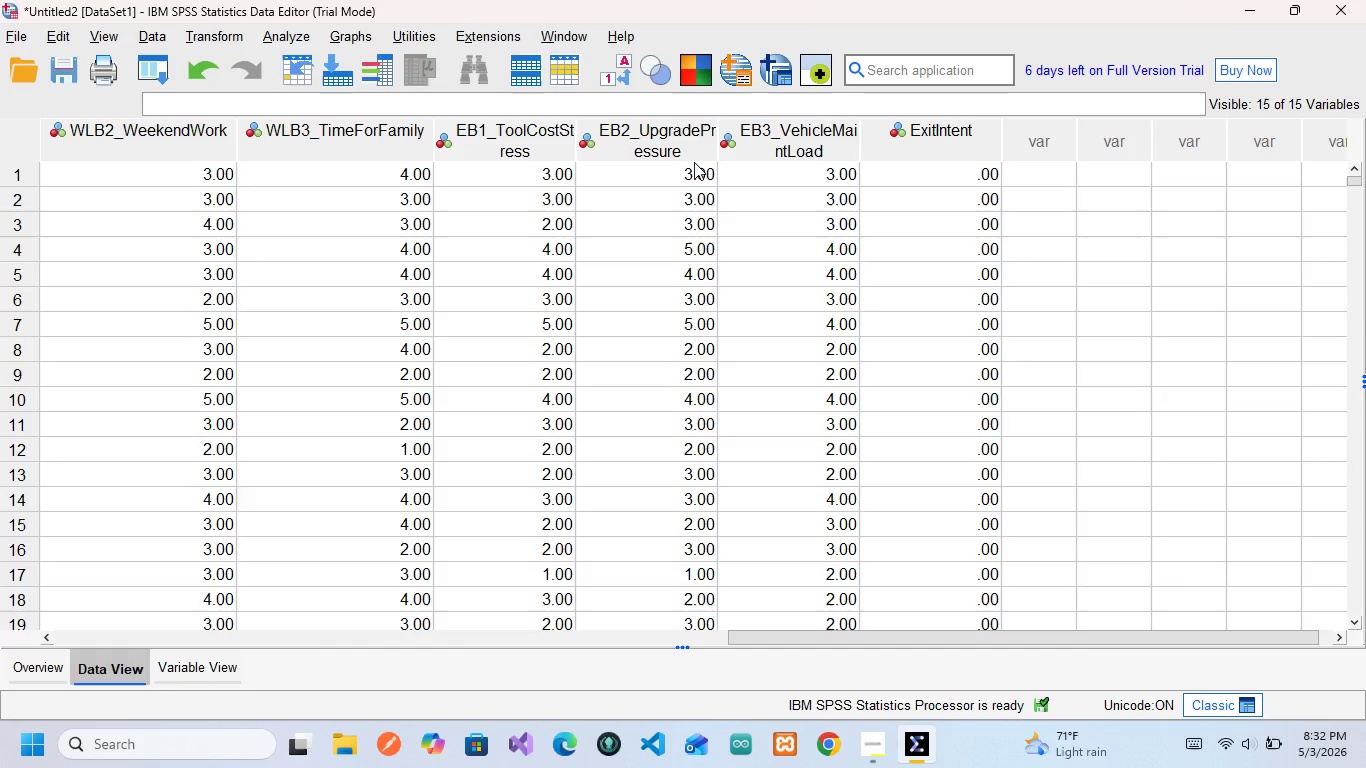 
wait(11.32)
 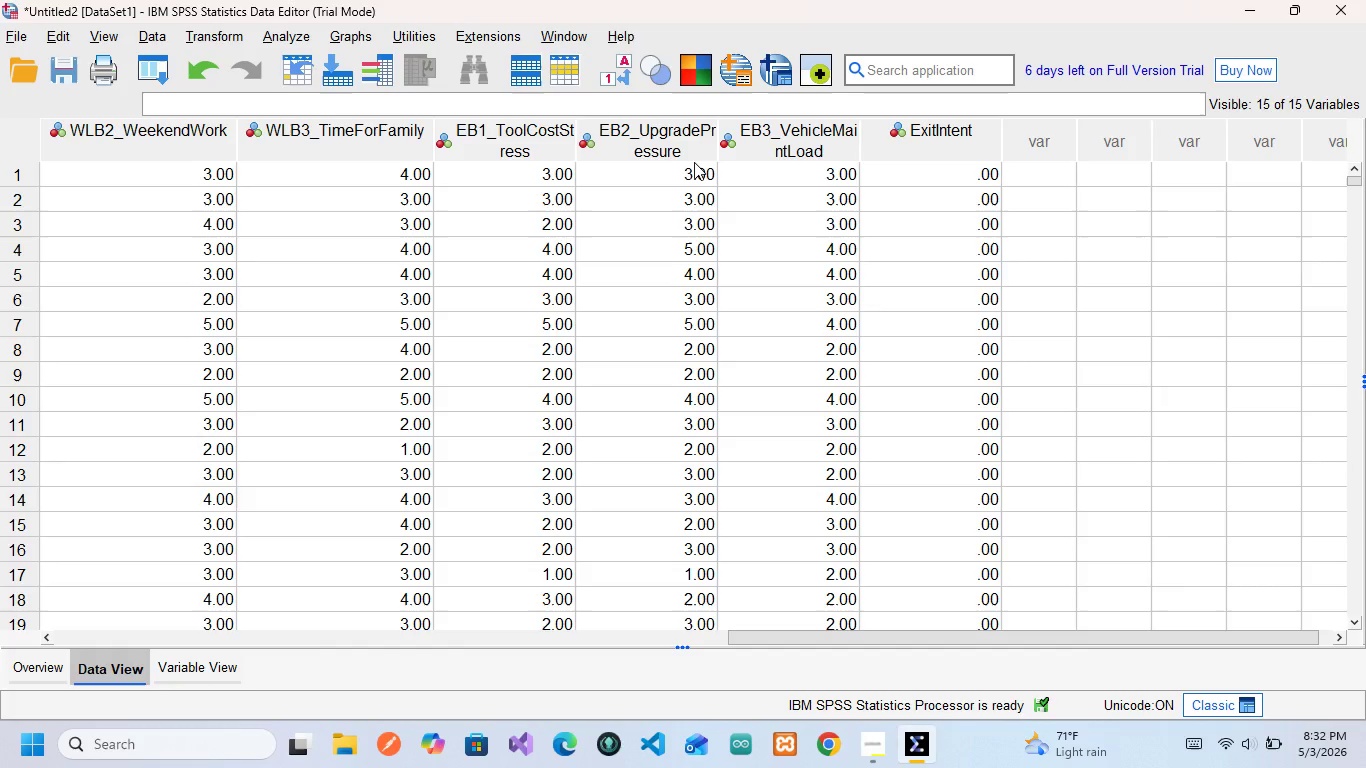 
left_click_drag(start_coordinate=[574, 142], to_coordinate=[619, 140])
 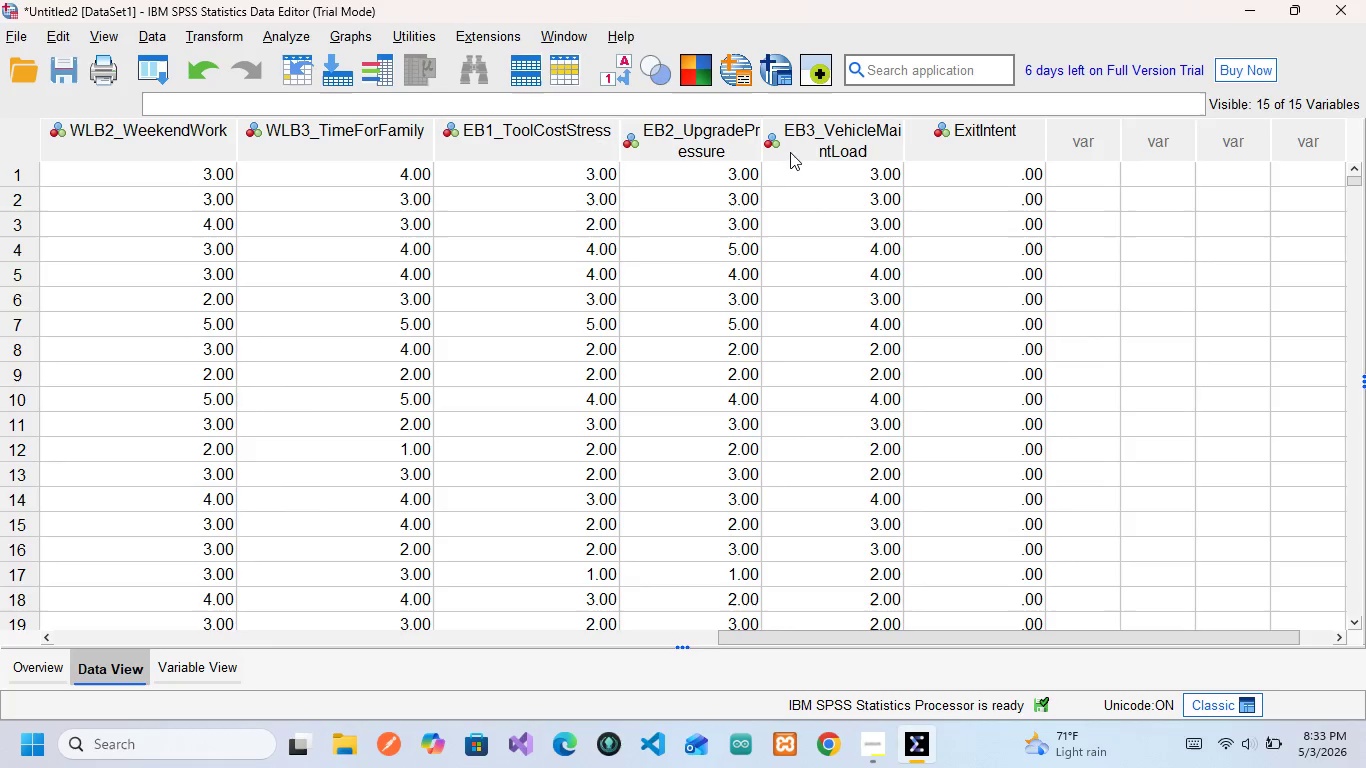 
wait(11.52)
 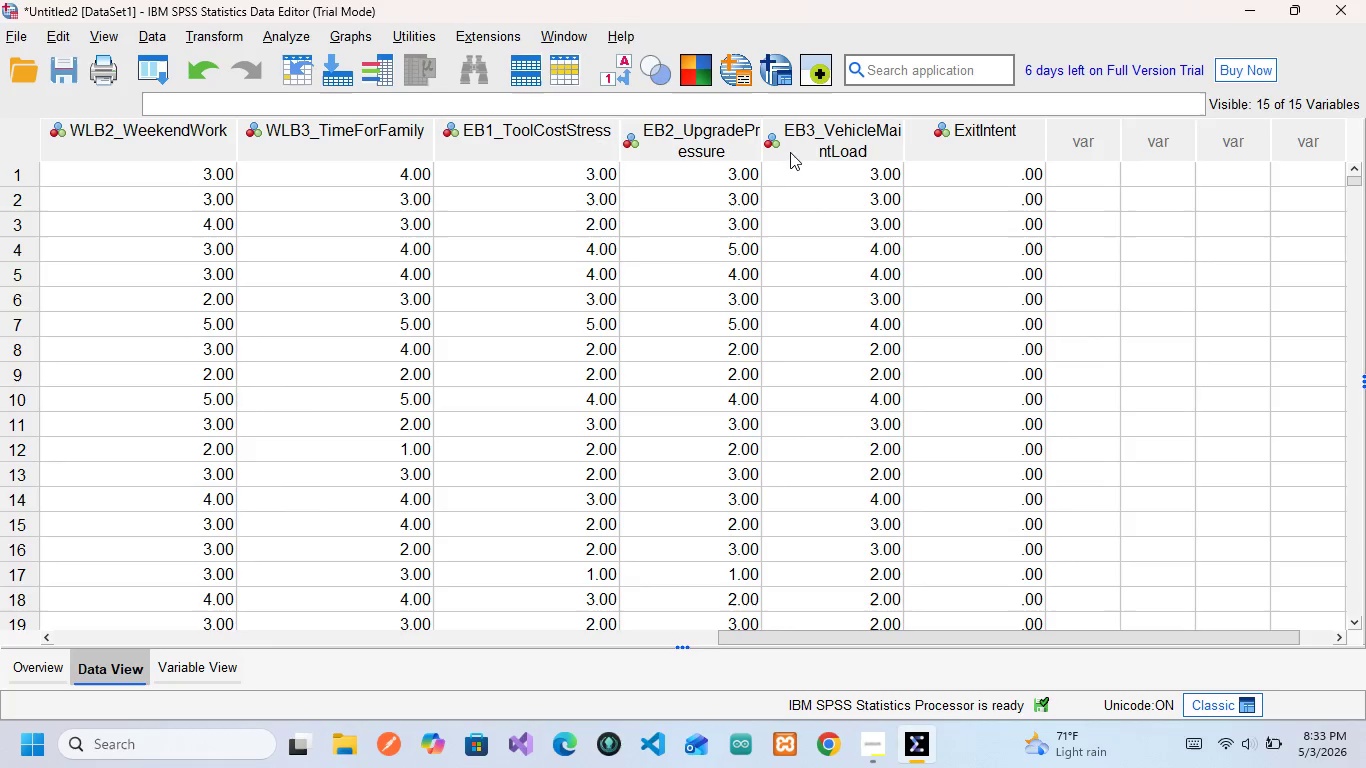 
left_click_drag(start_coordinate=[760, 128], to_coordinate=[824, 128])
 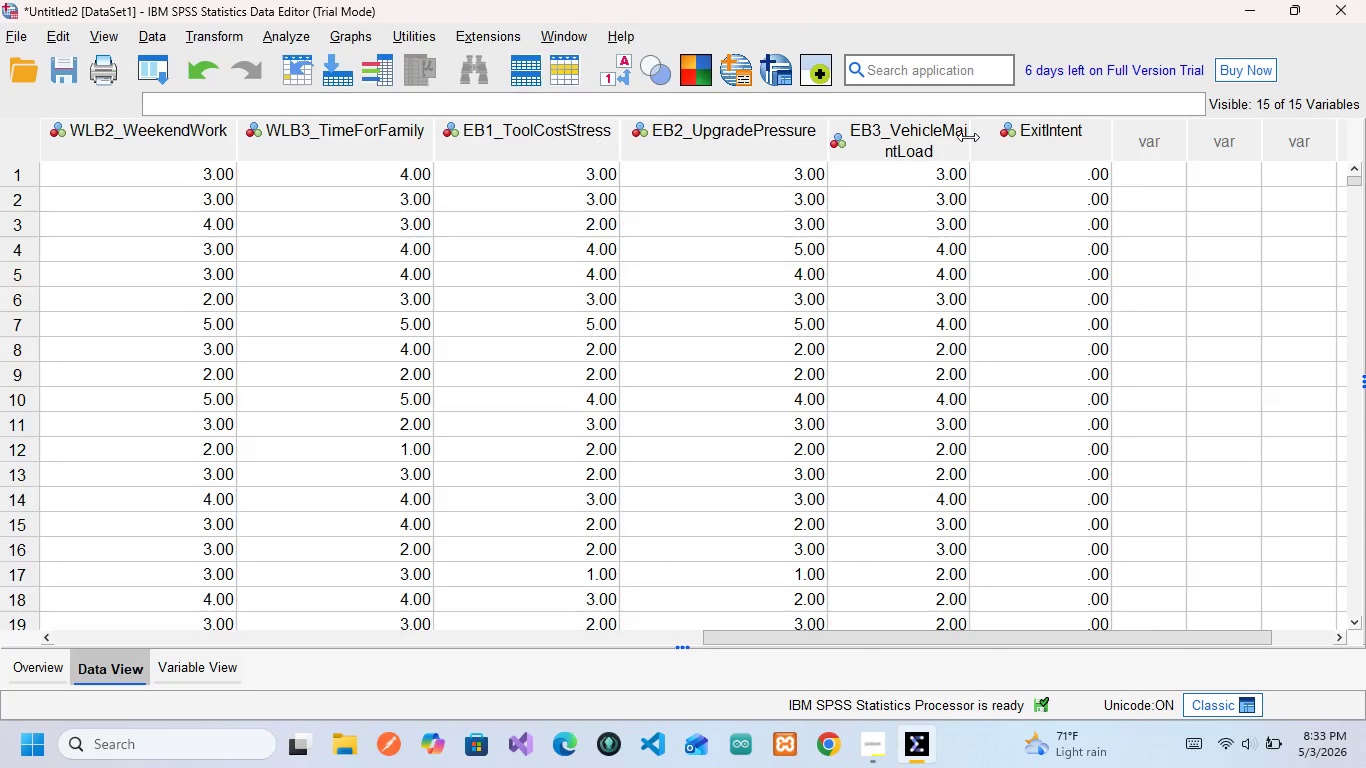 
left_click_drag(start_coordinate=[968, 137], to_coordinate=[1052, 141])
 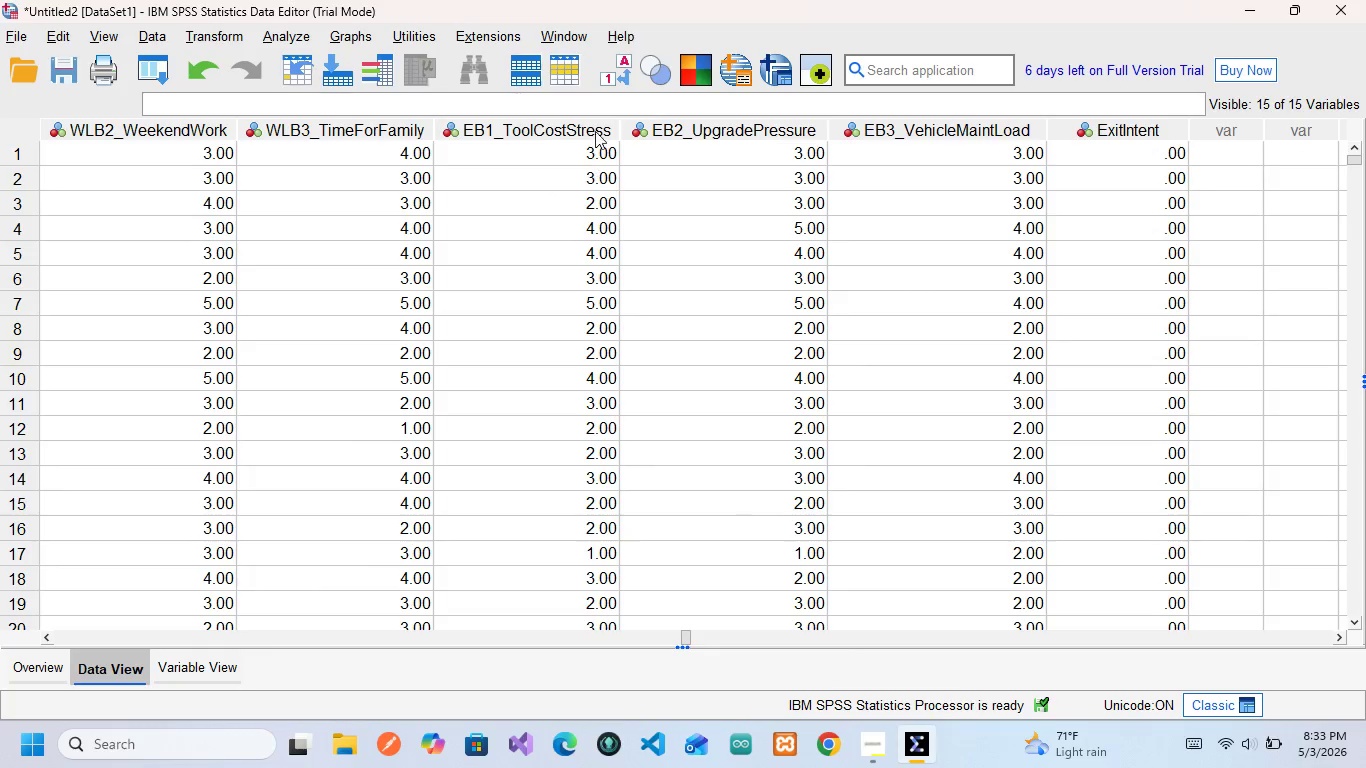 
wait(11.12)
 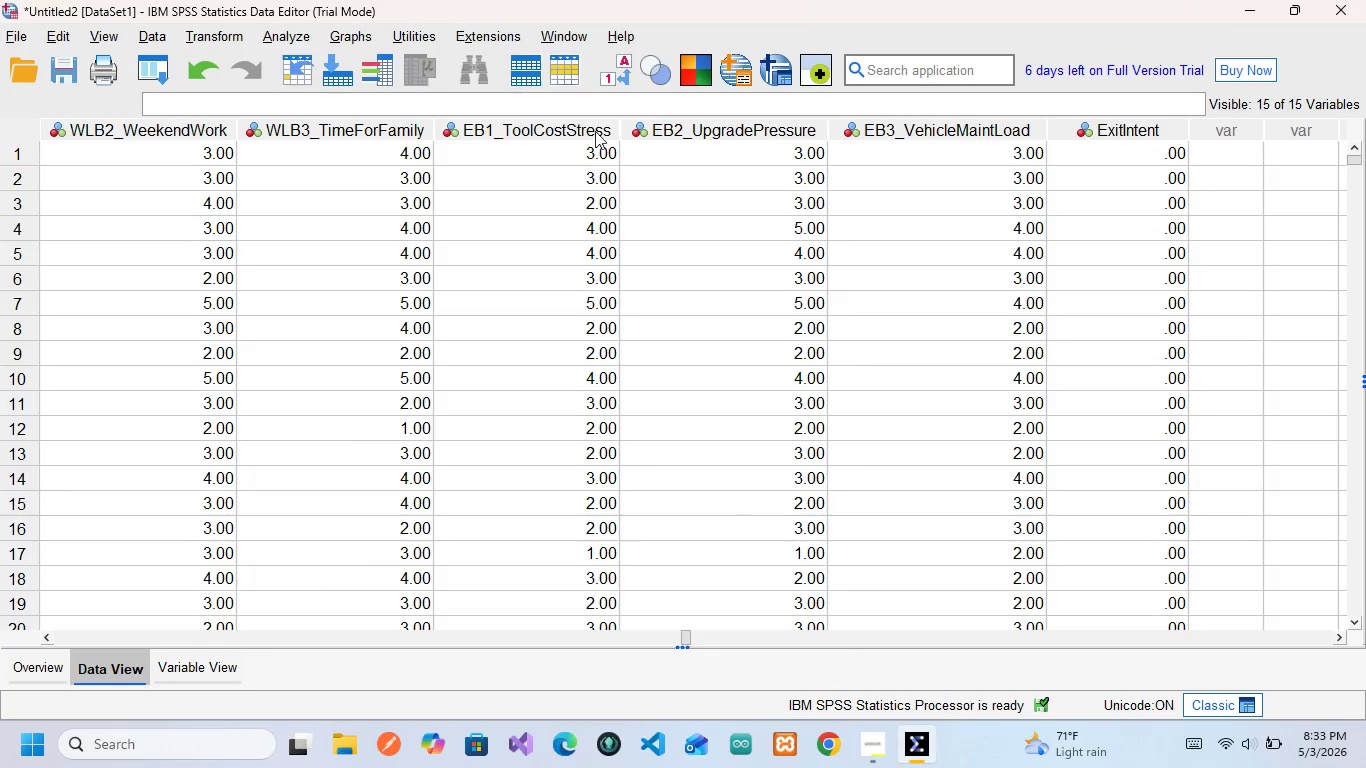 
scroll: coordinate [261, 176], scroll_direction: up, amount: 3.0
 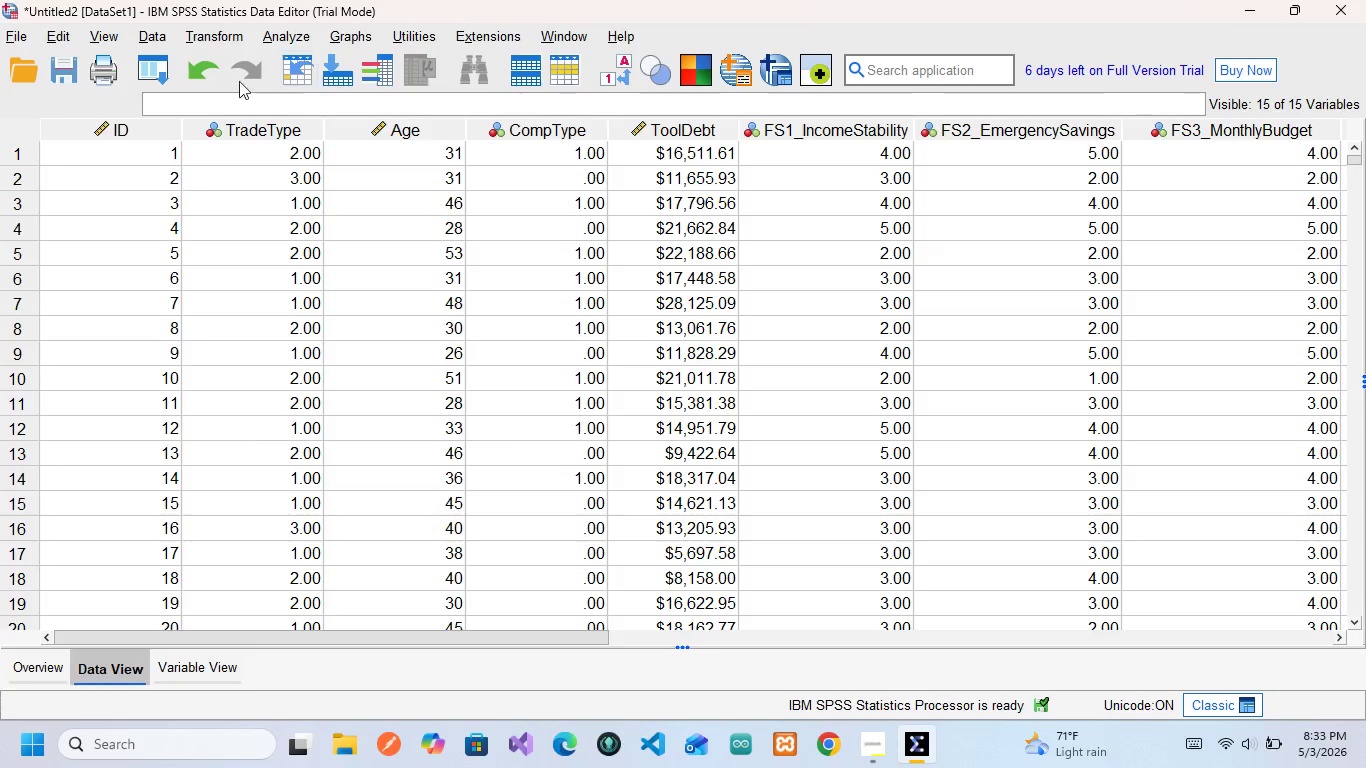 
wait(19.12)
 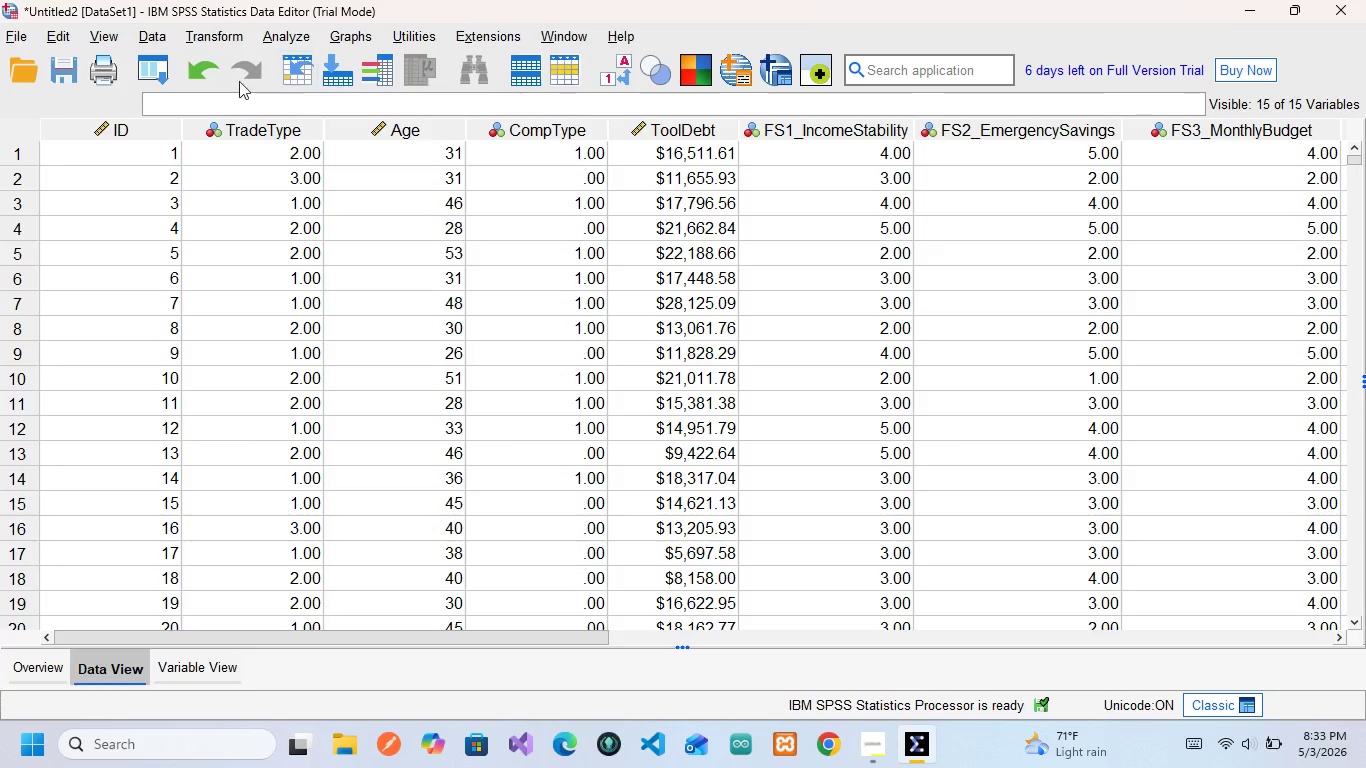 
left_click([191, 125])
 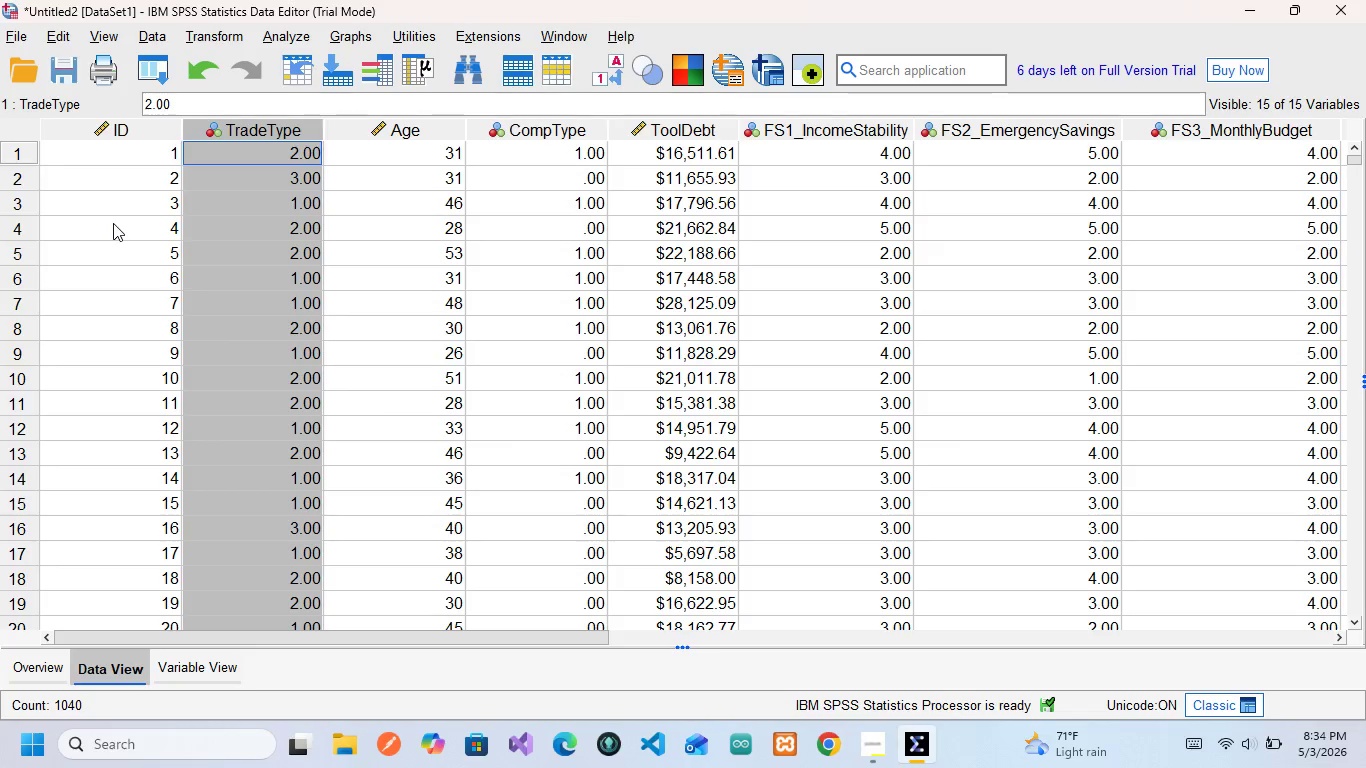 
wait(20.12)
 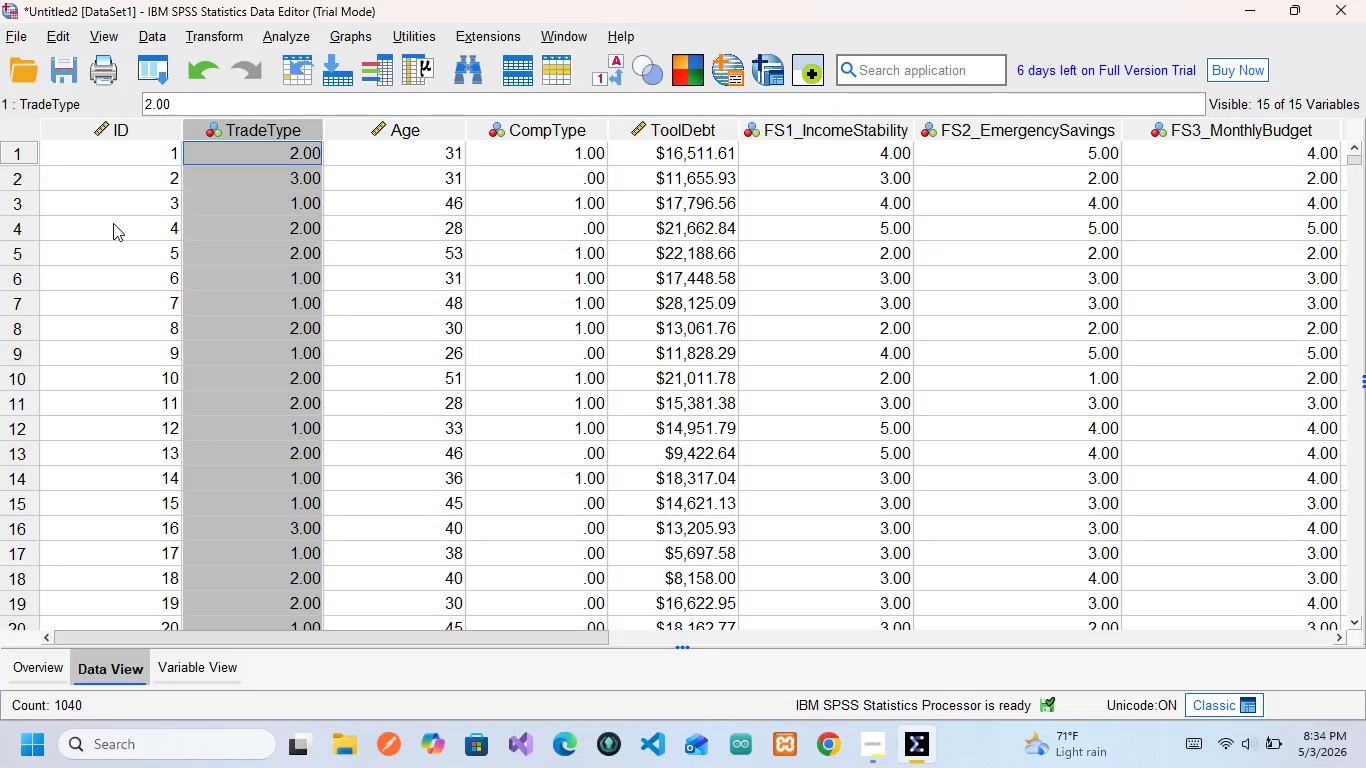 
left_click([114, 222])
 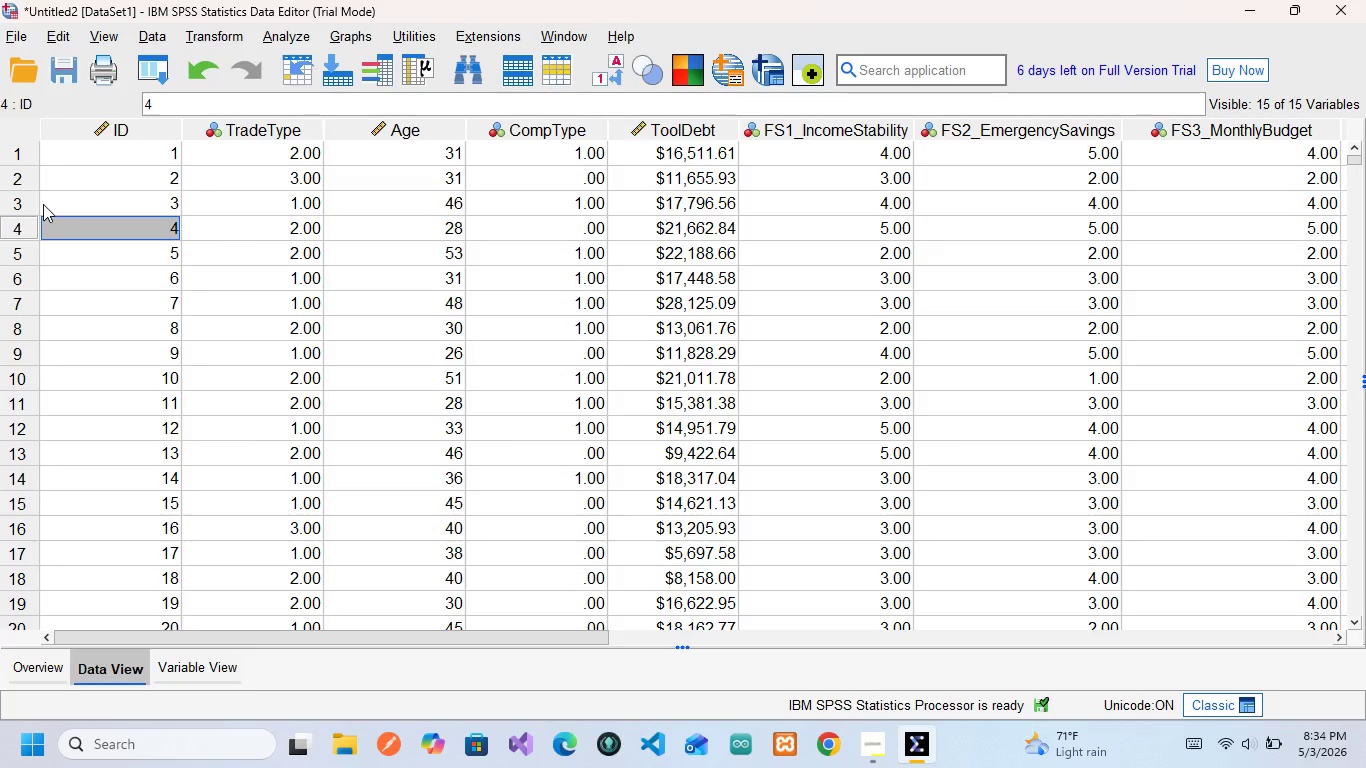 
wait(26.19)
 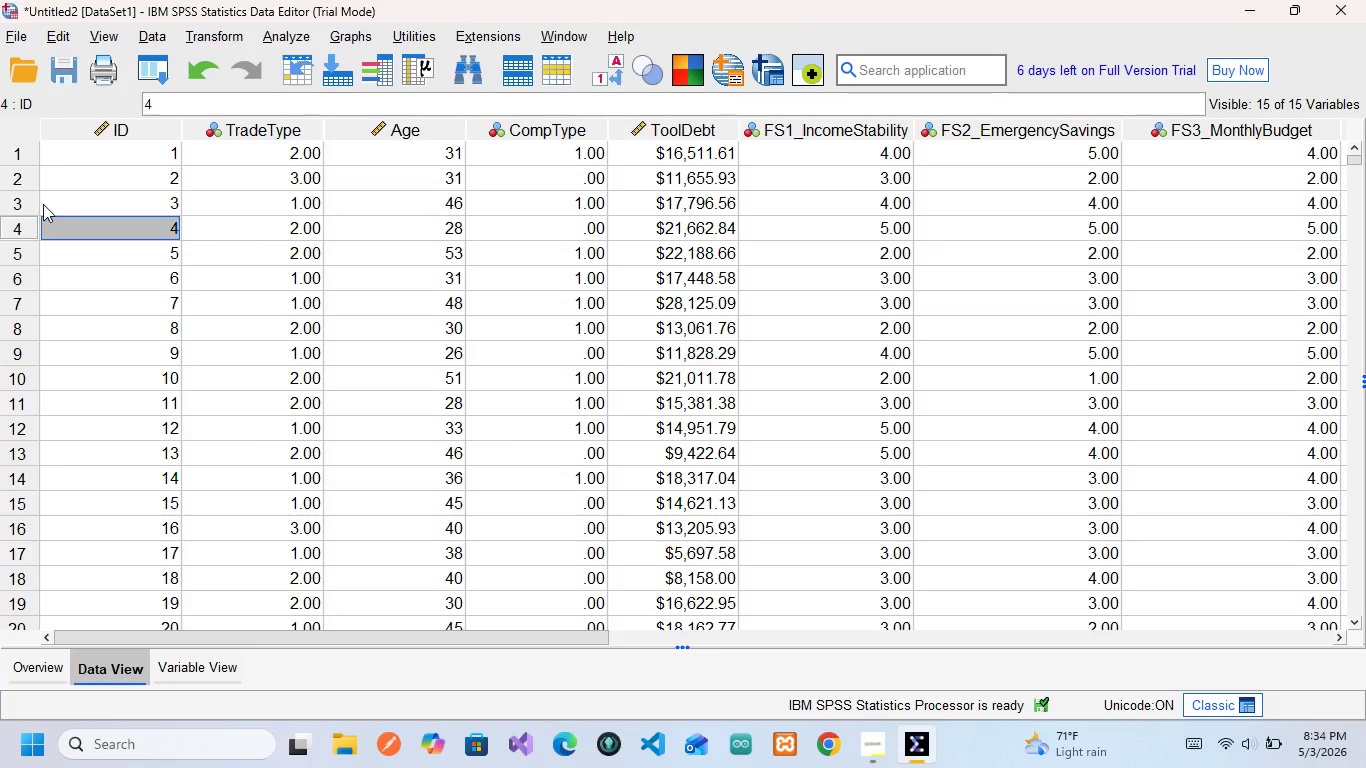 
left_click([199, 666])
 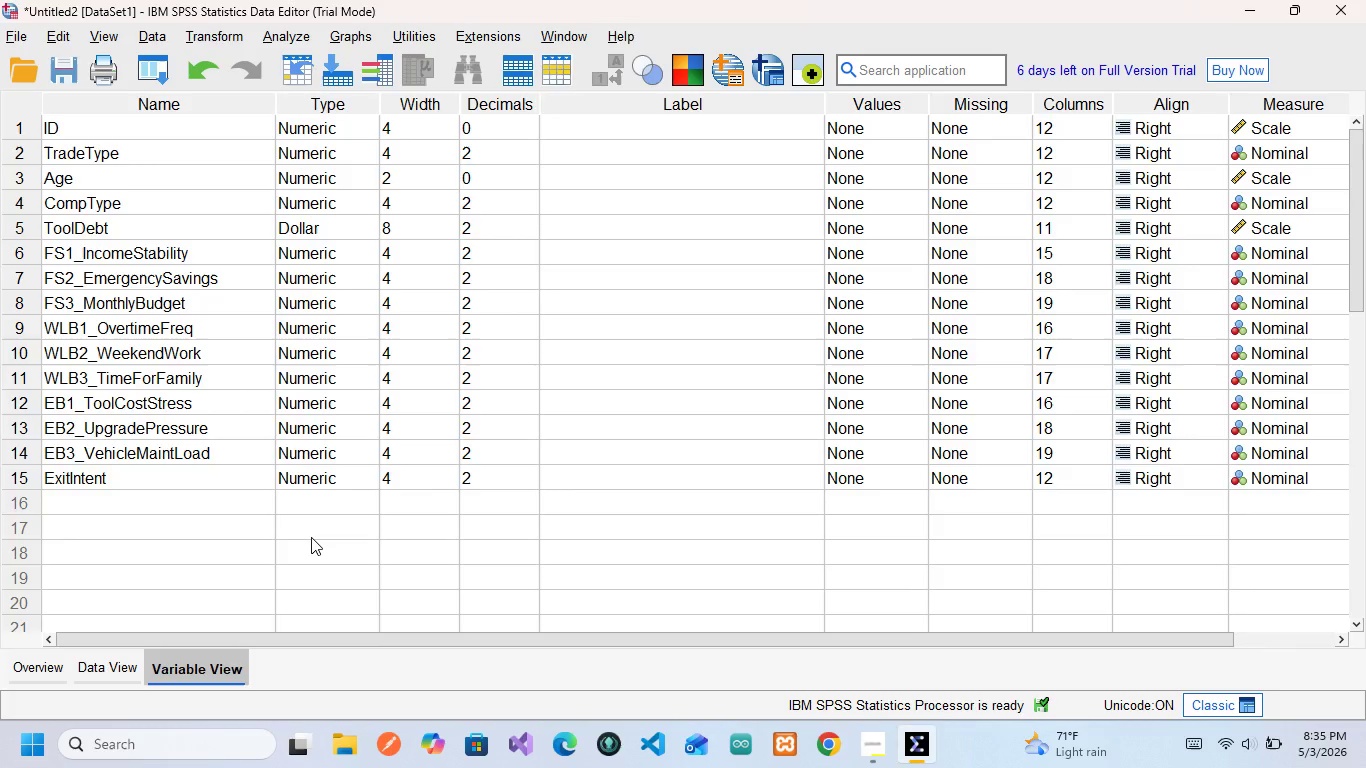 
wait(40.55)
 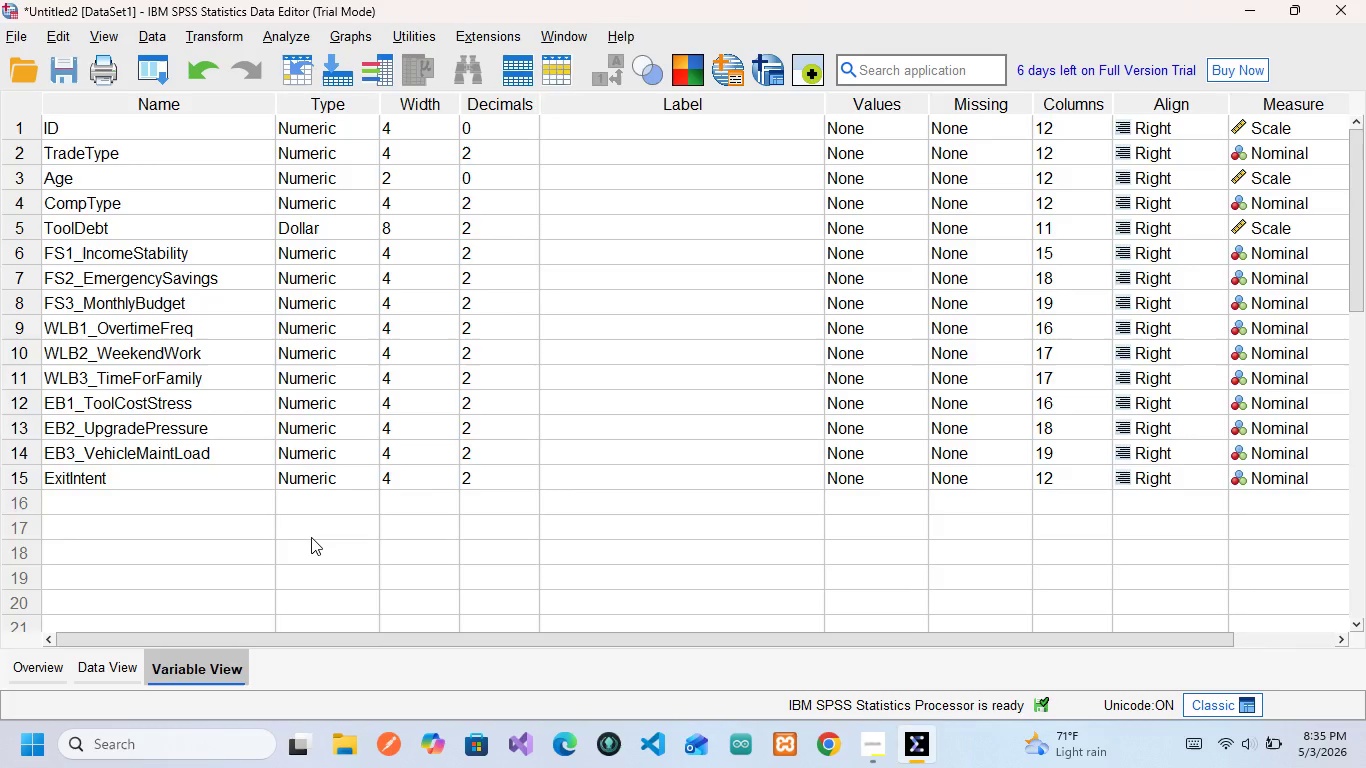 
left_click([116, 123])
 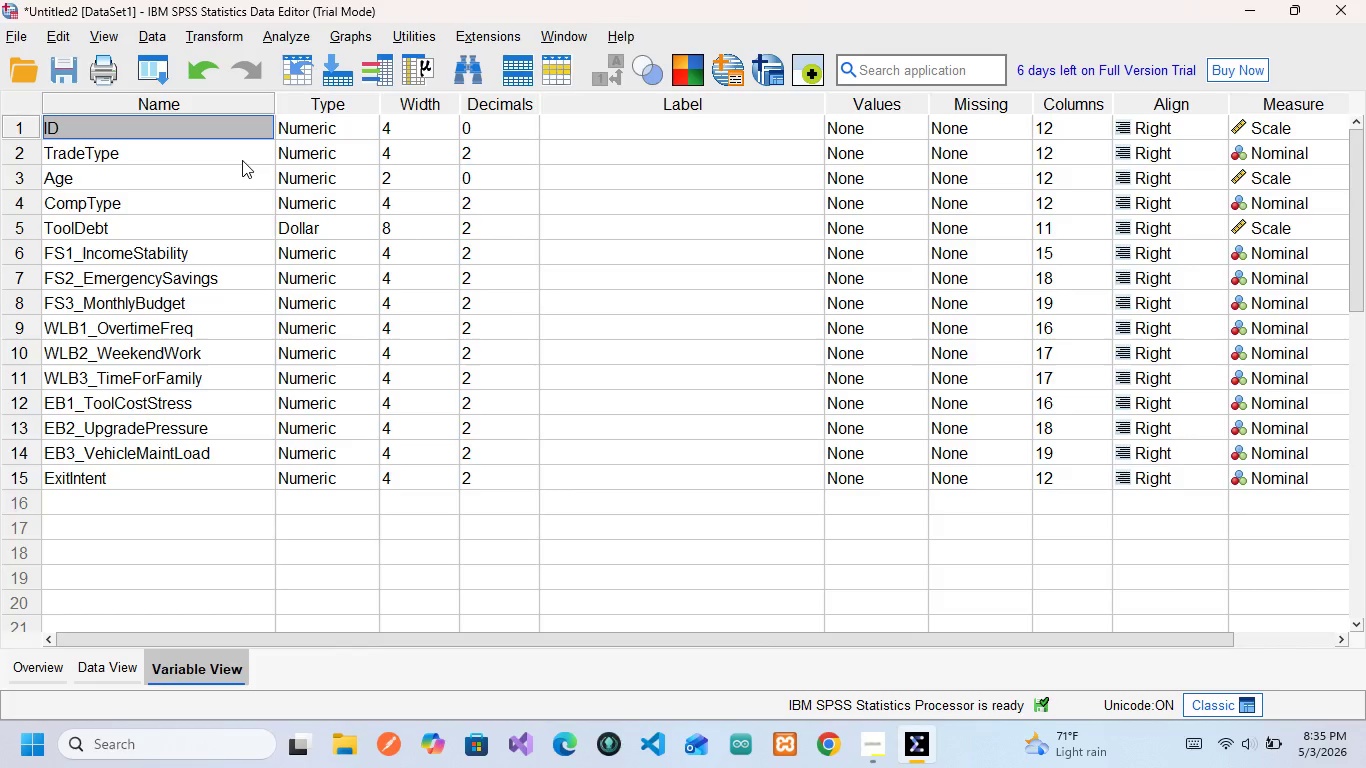 
wait(23.33)
 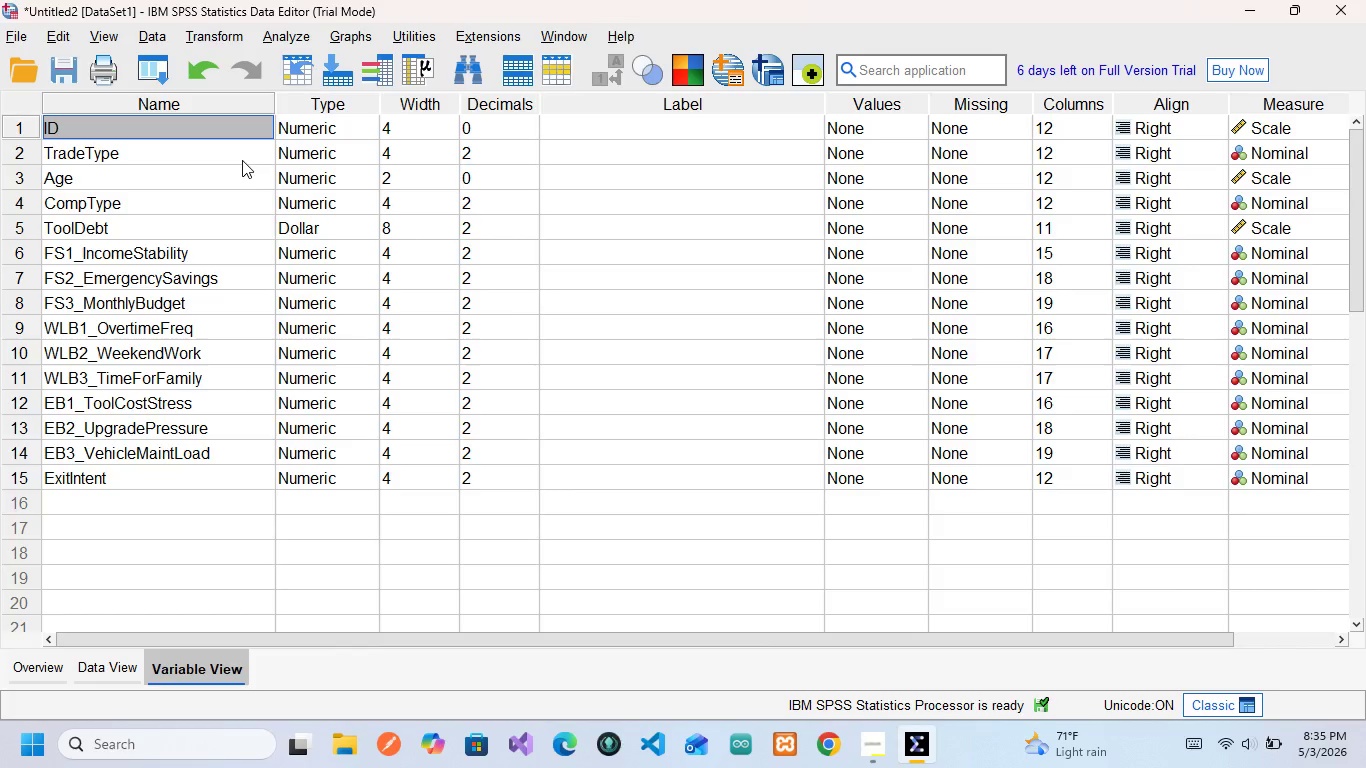 
left_click([325, 125])
 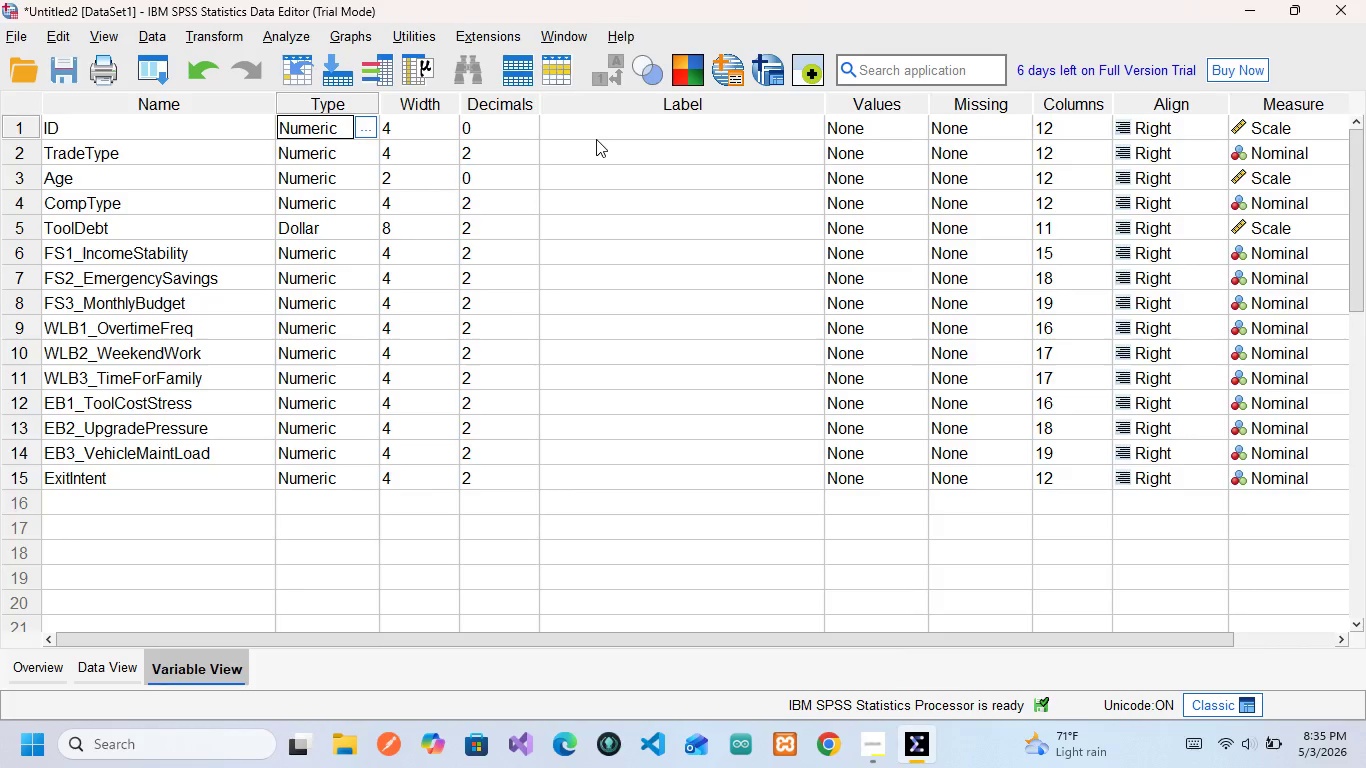 
left_click([610, 131])
 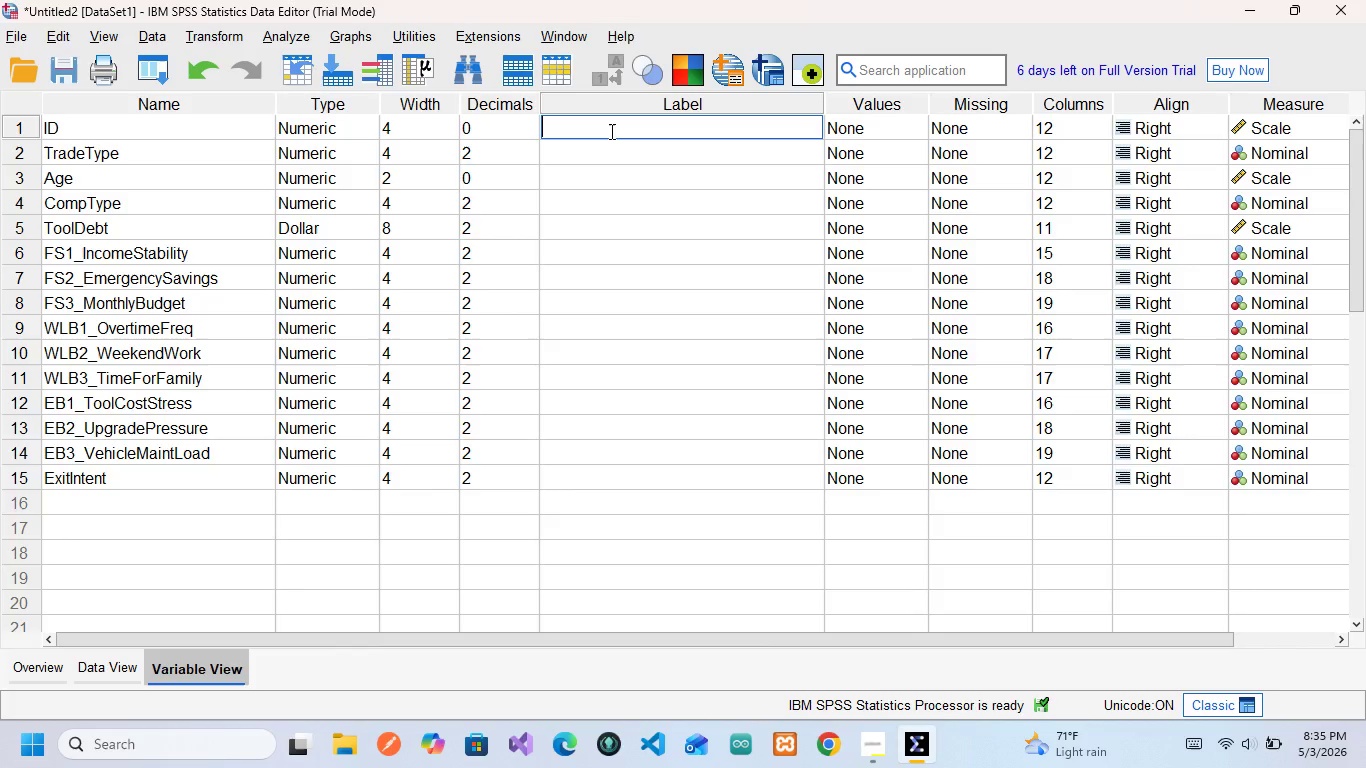 
wait(5.47)
 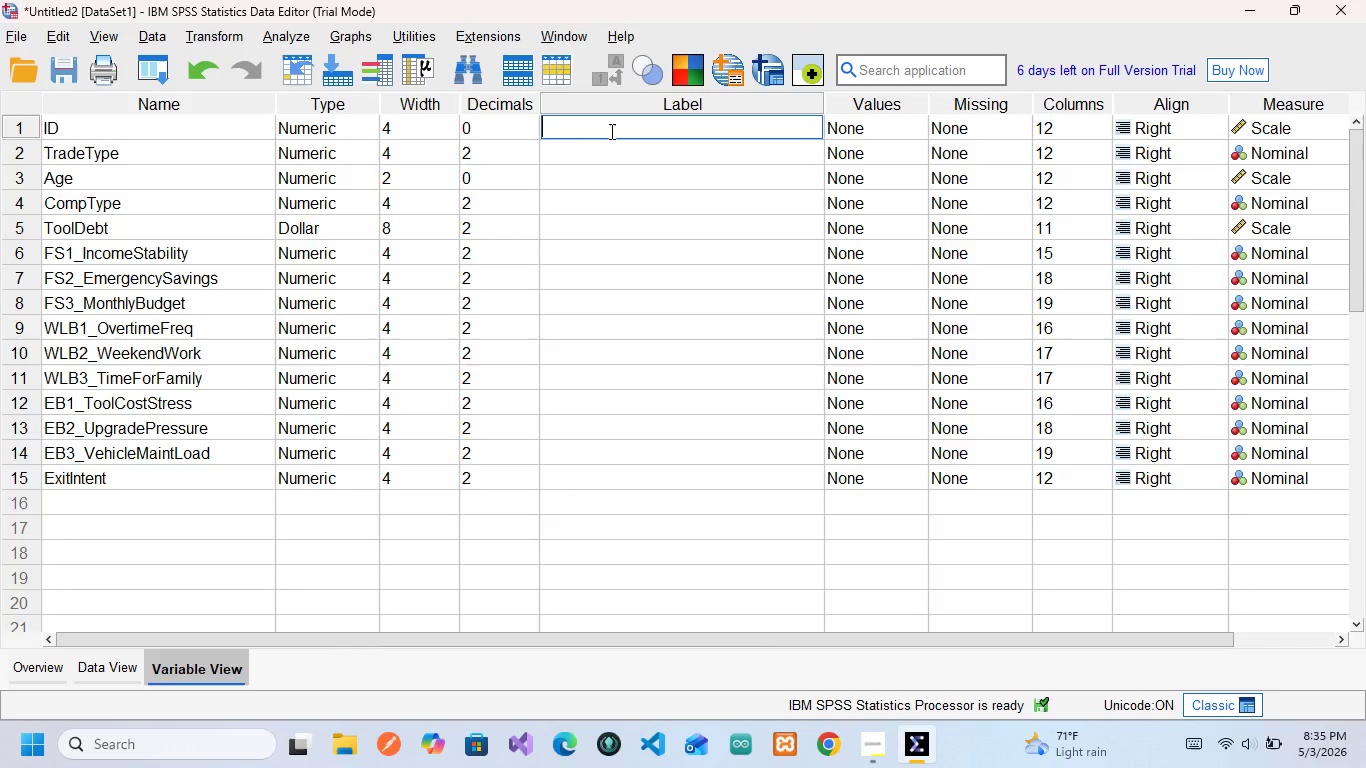 
type(Techni)
 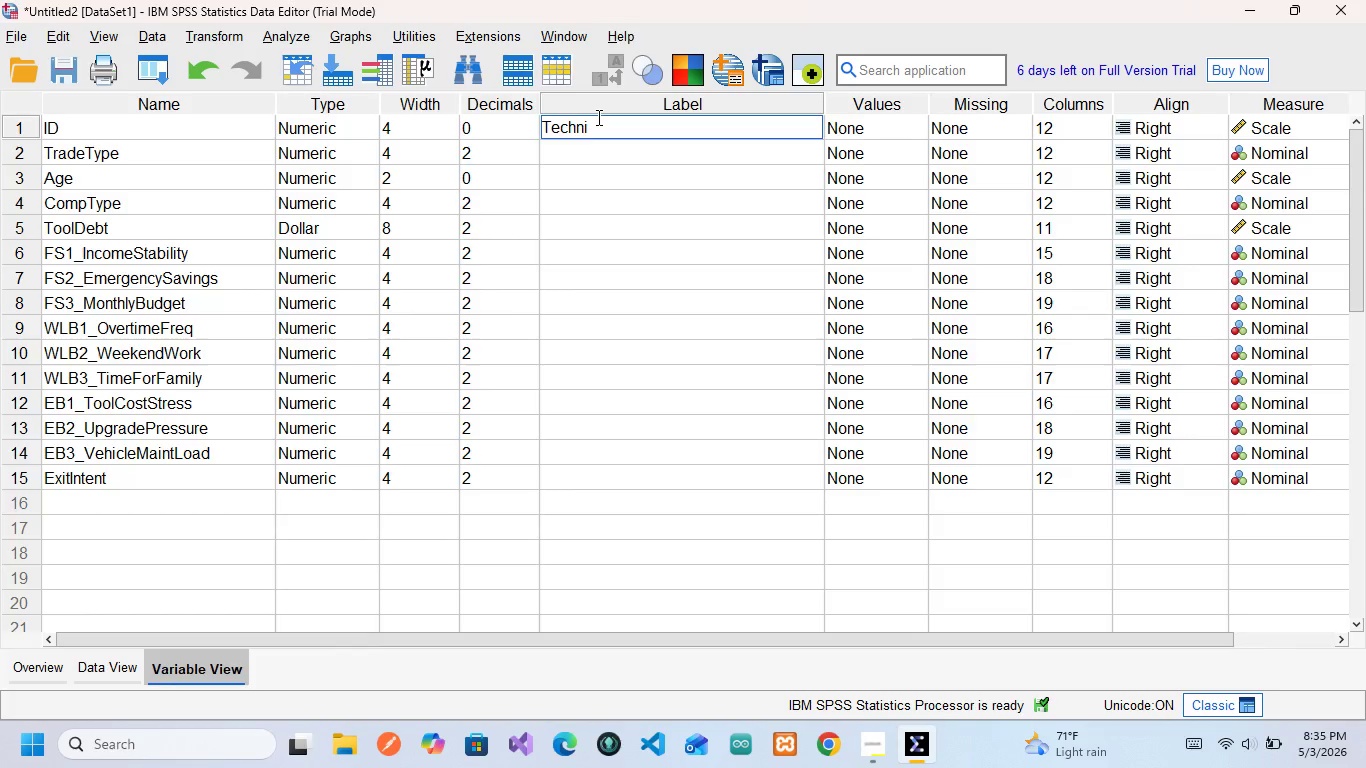 
type(cian ID)
 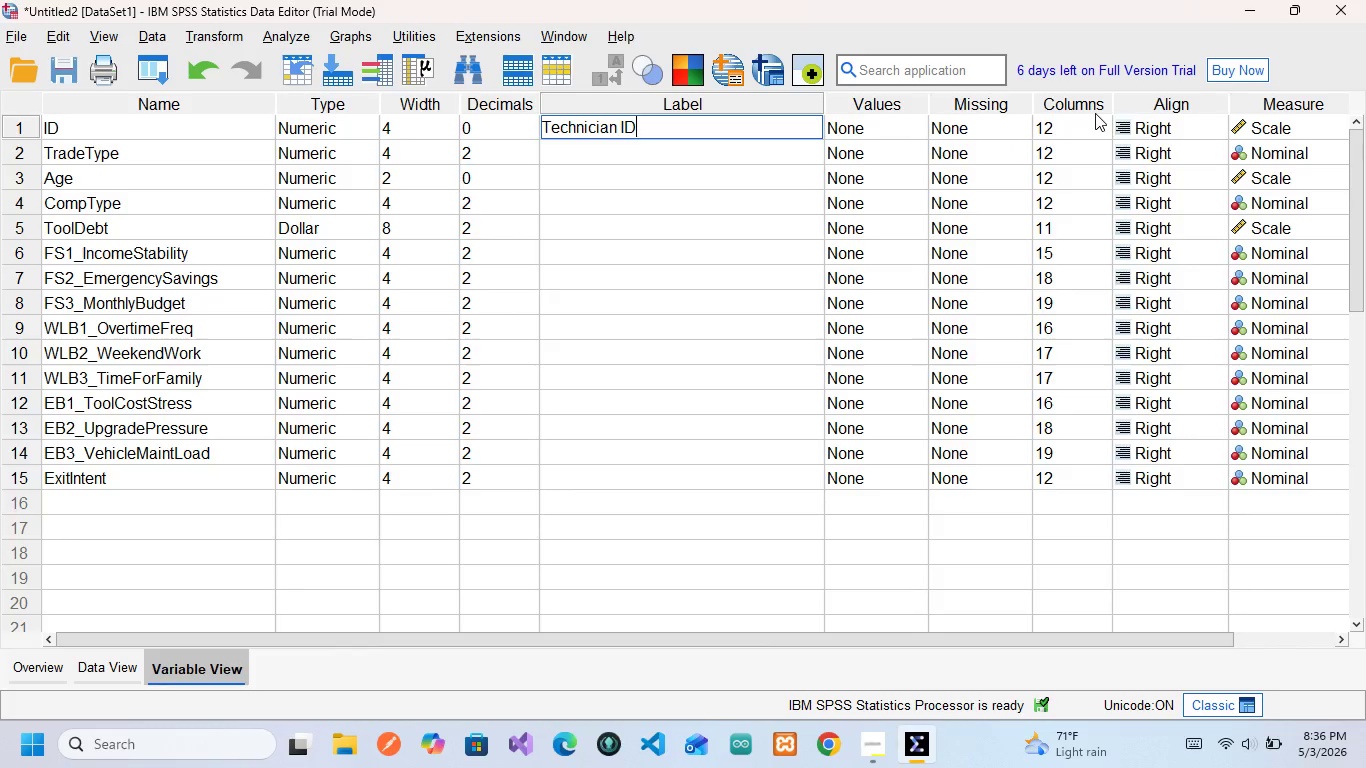 
wait(29.34)
 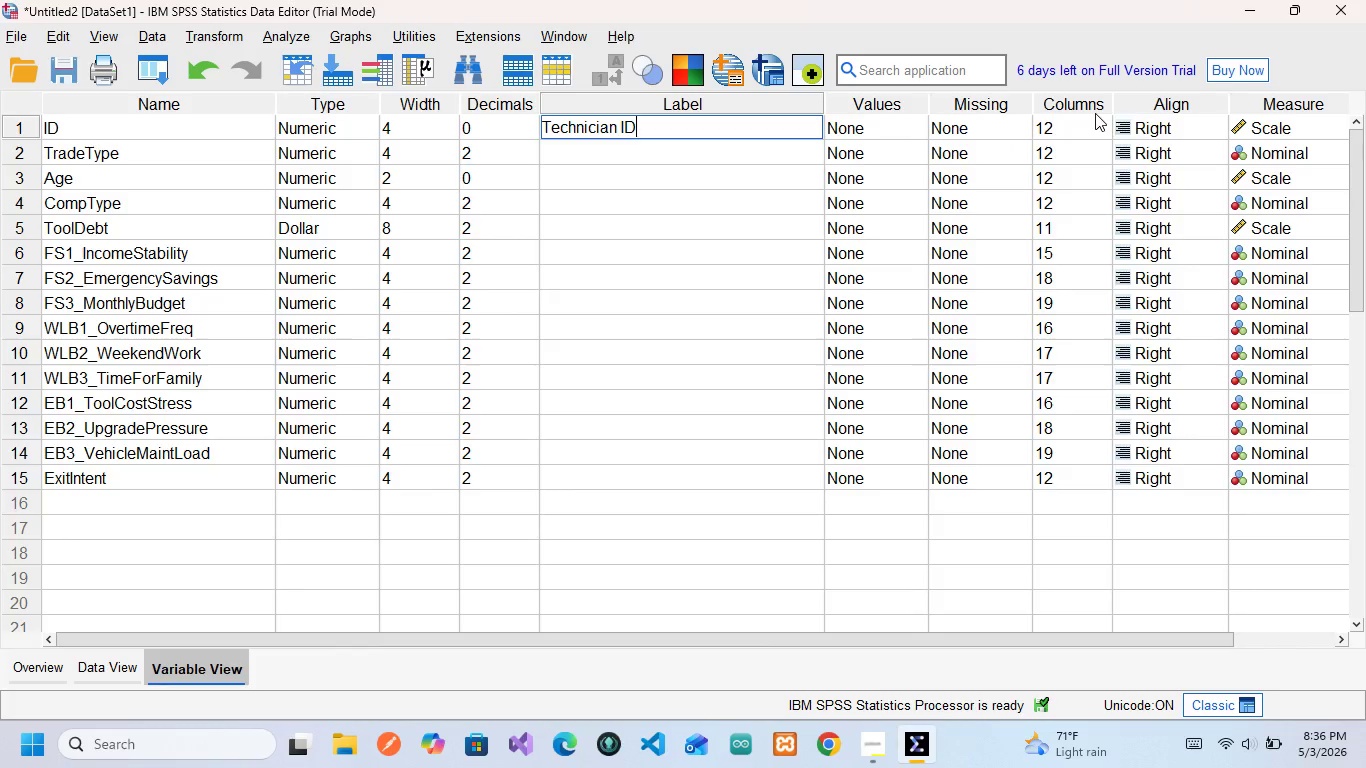 
left_click([164, 148])
 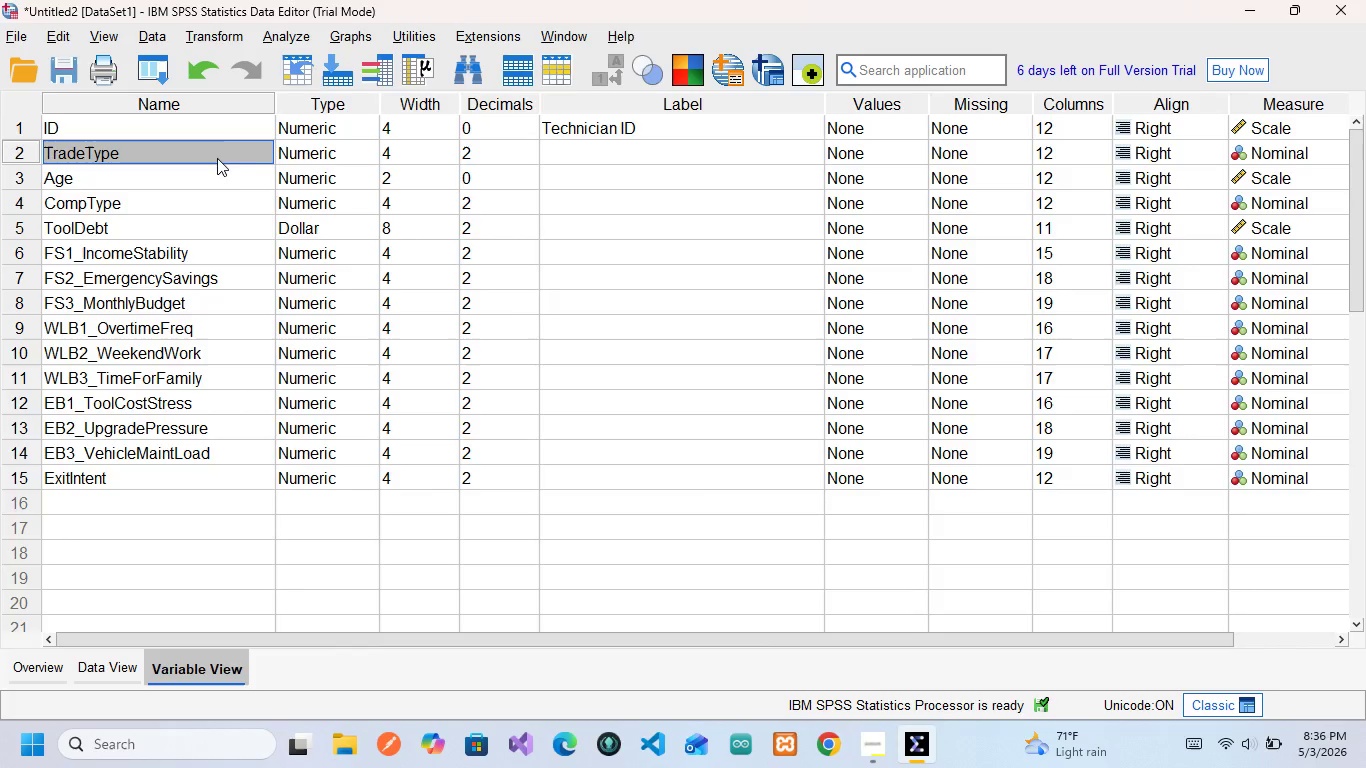 
left_click([299, 151])
 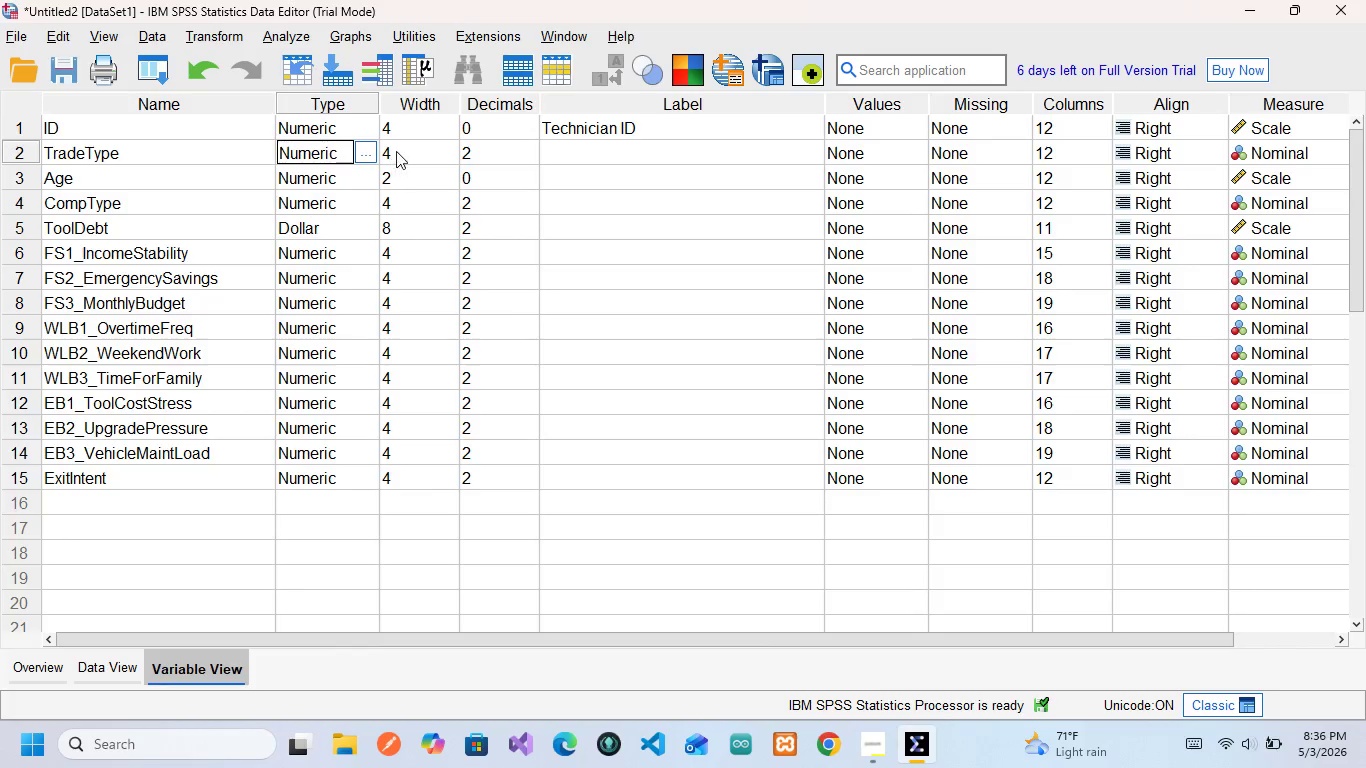 
left_click([396, 151])
 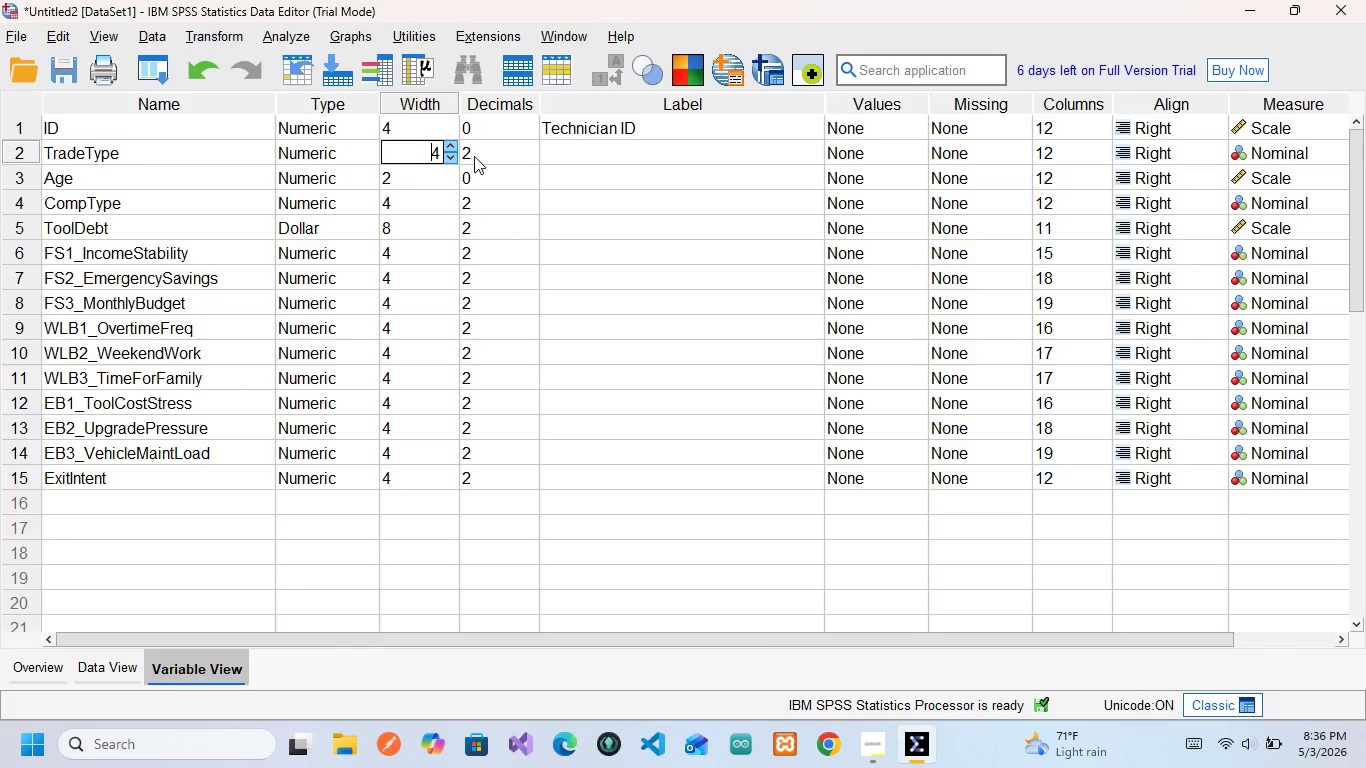 
left_click([475, 156])
 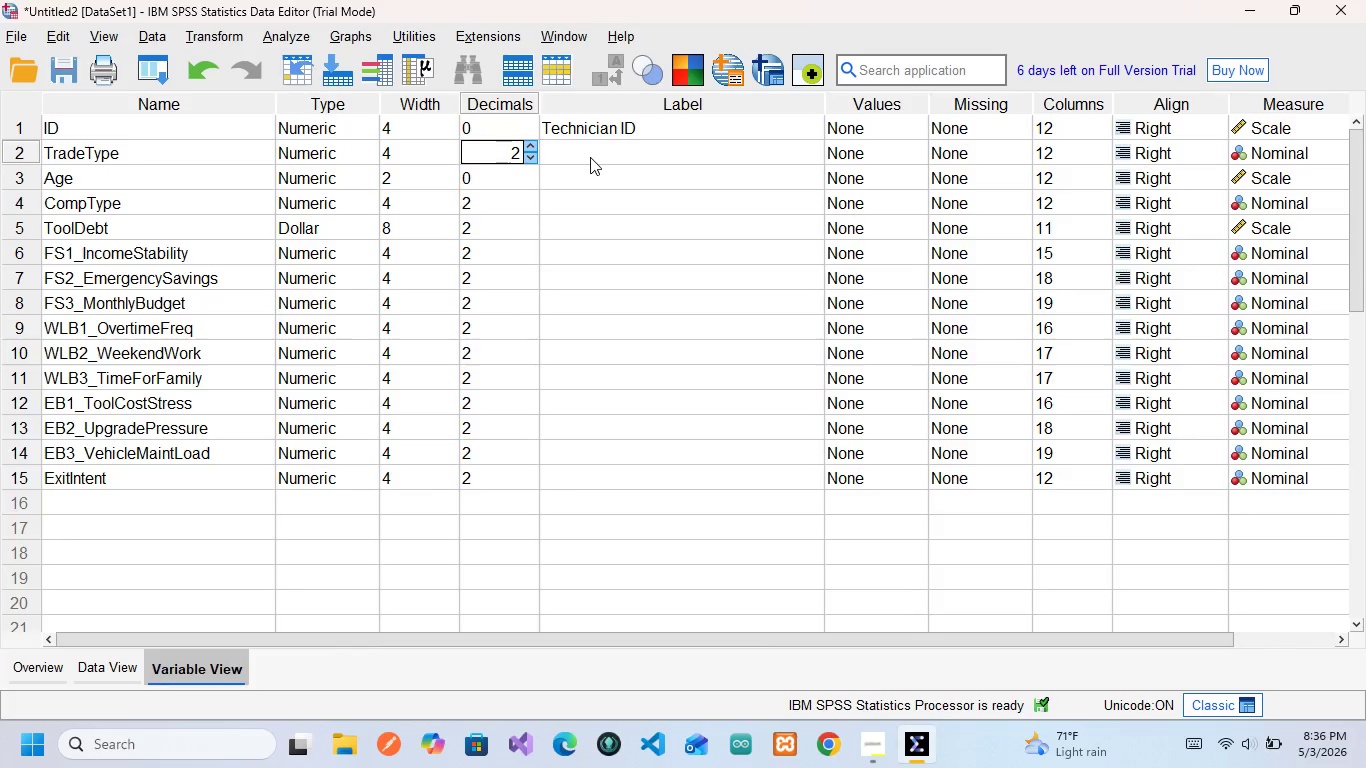 
left_click([597, 160])
 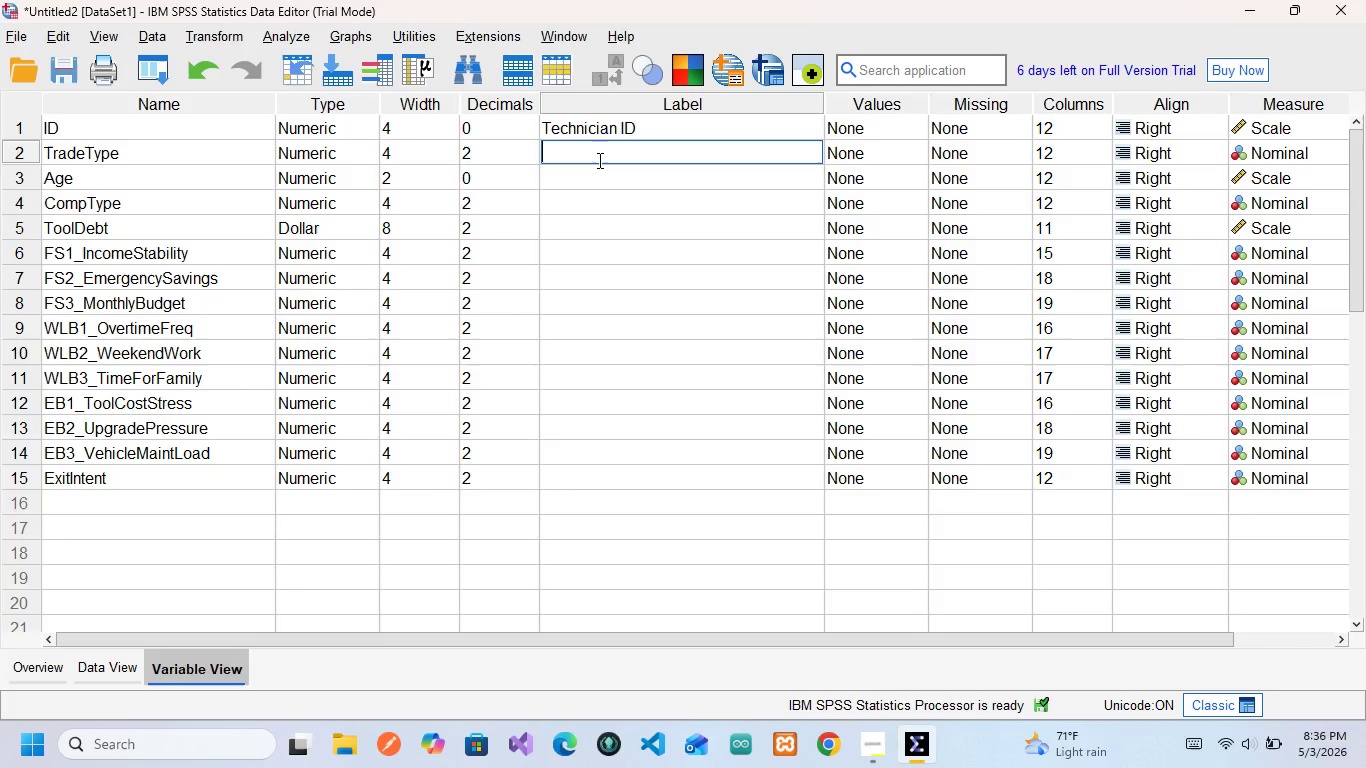 
wait(18.23)
 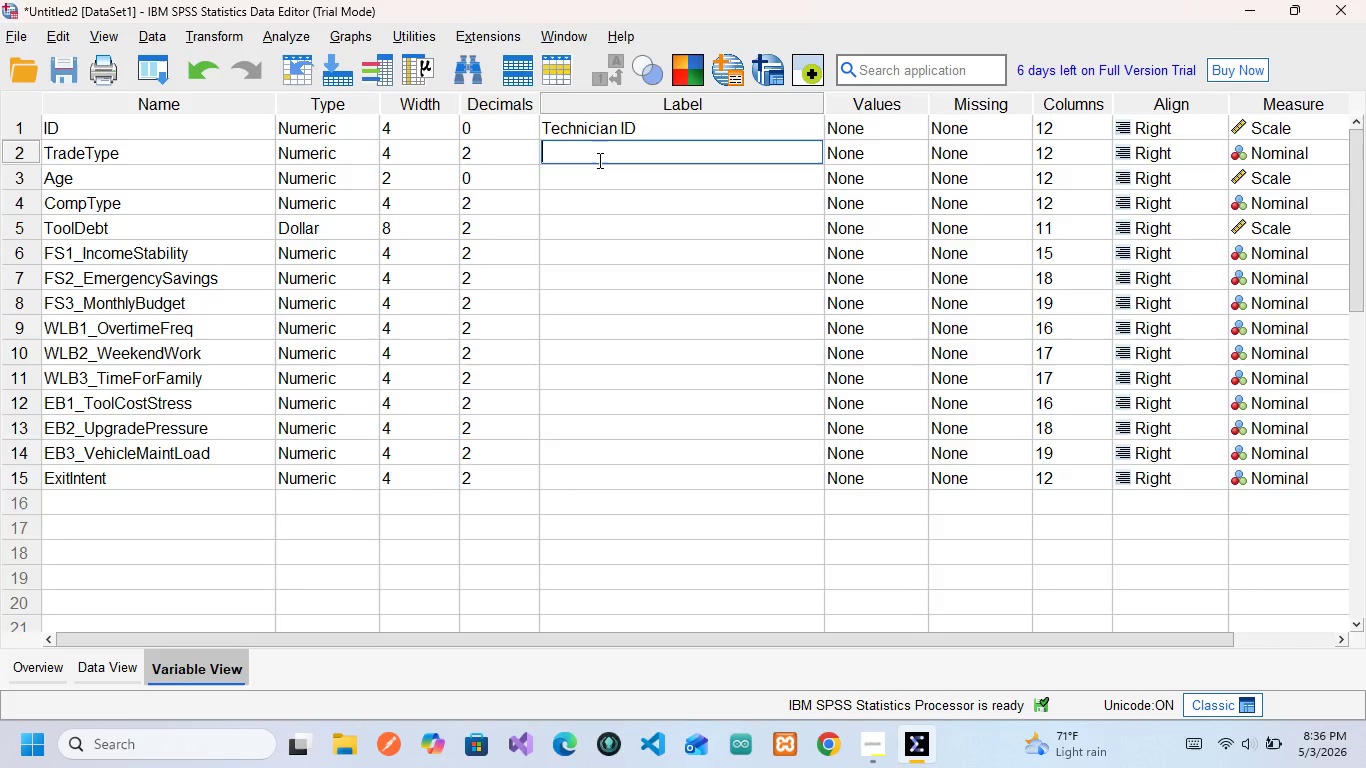 
type(Primary )
 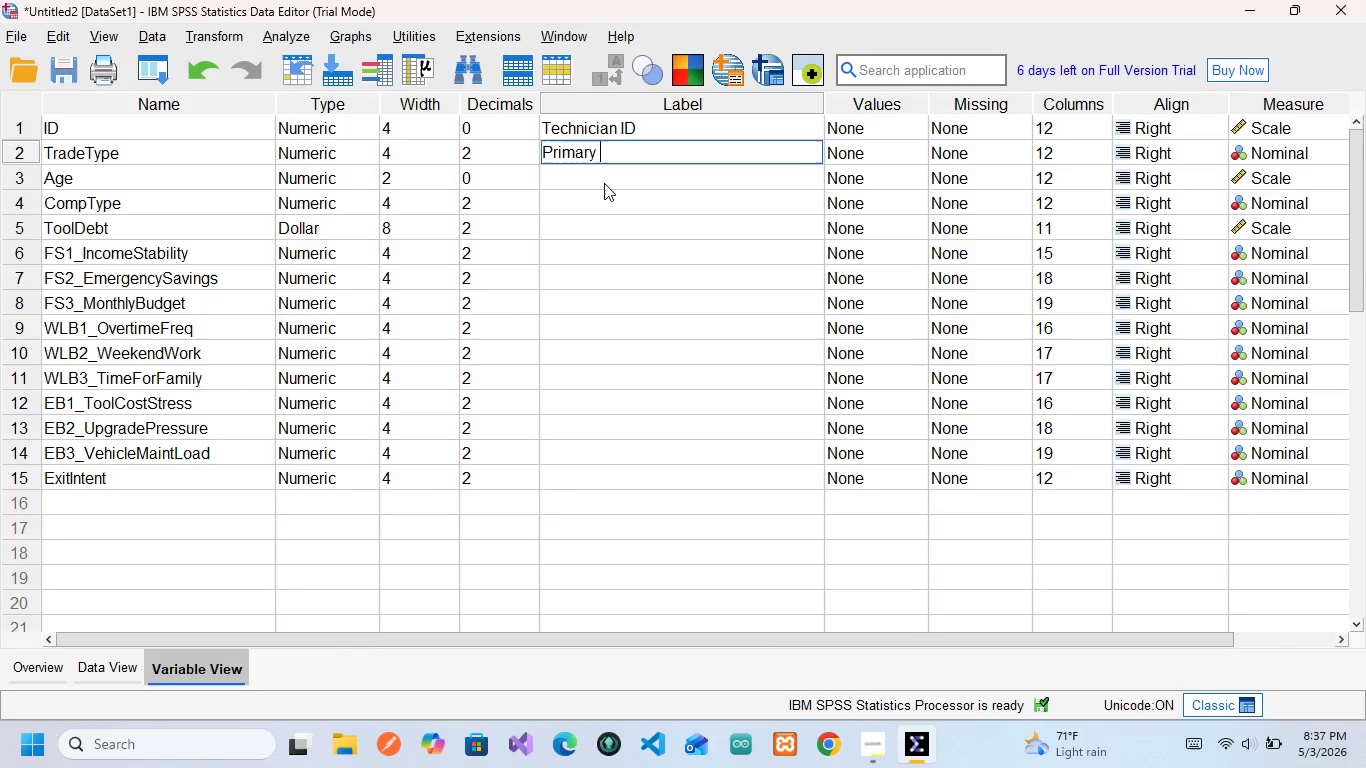 
type(Trade Specialty)
 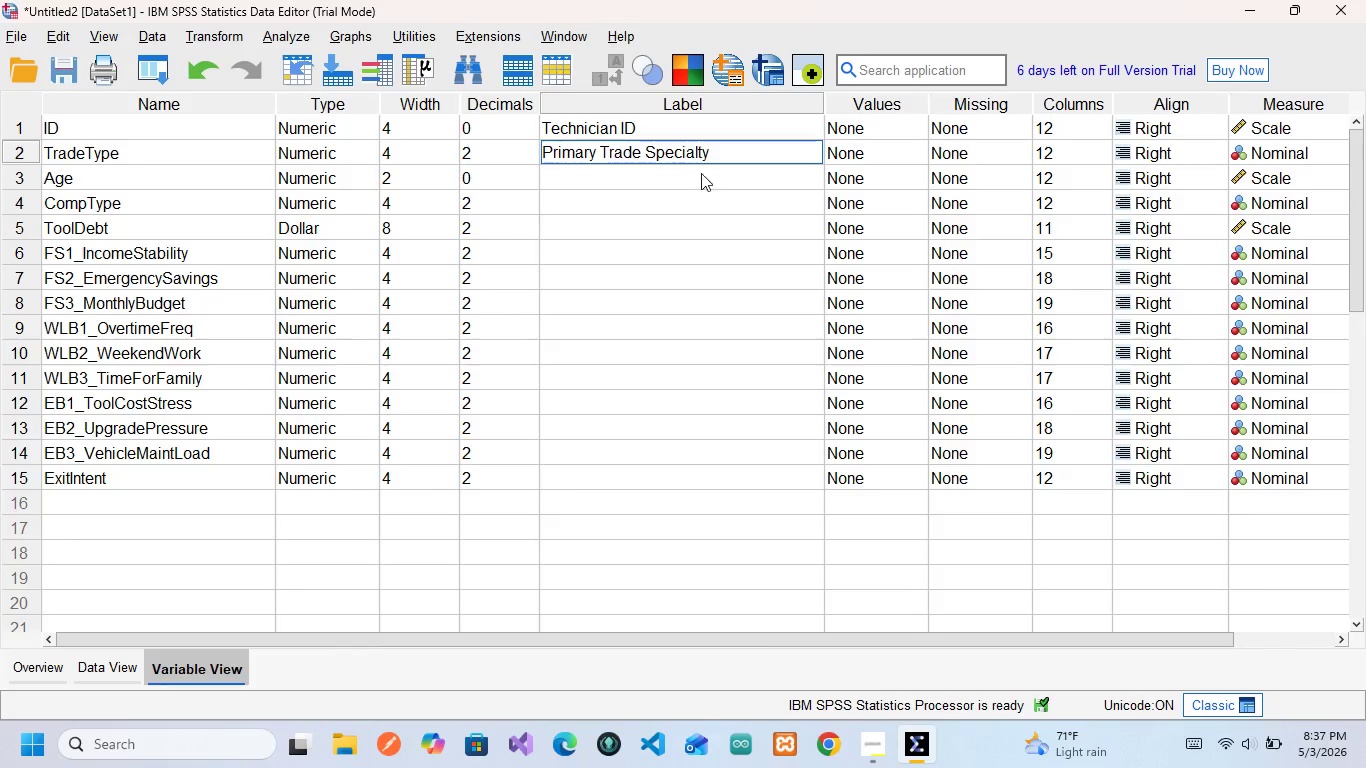 
wait(16.95)
 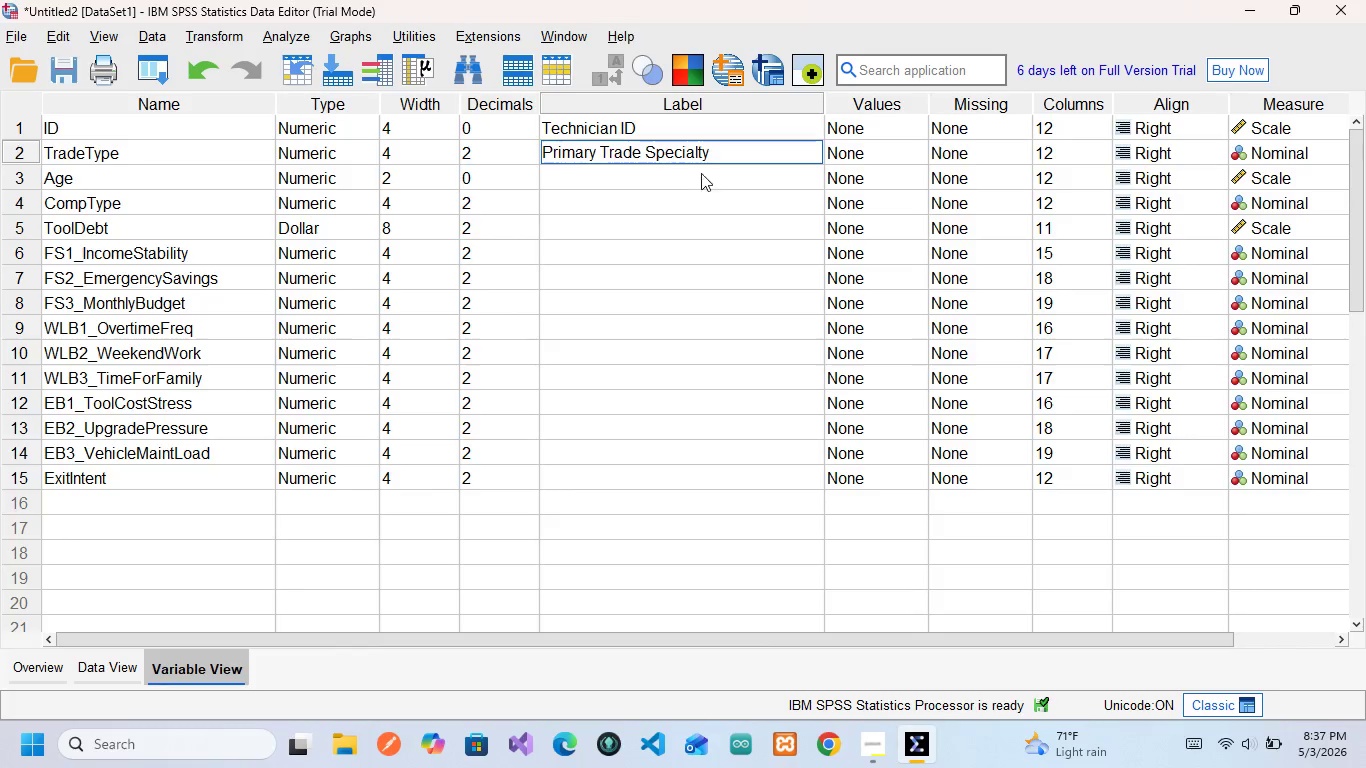 
left_click([866, 156])
 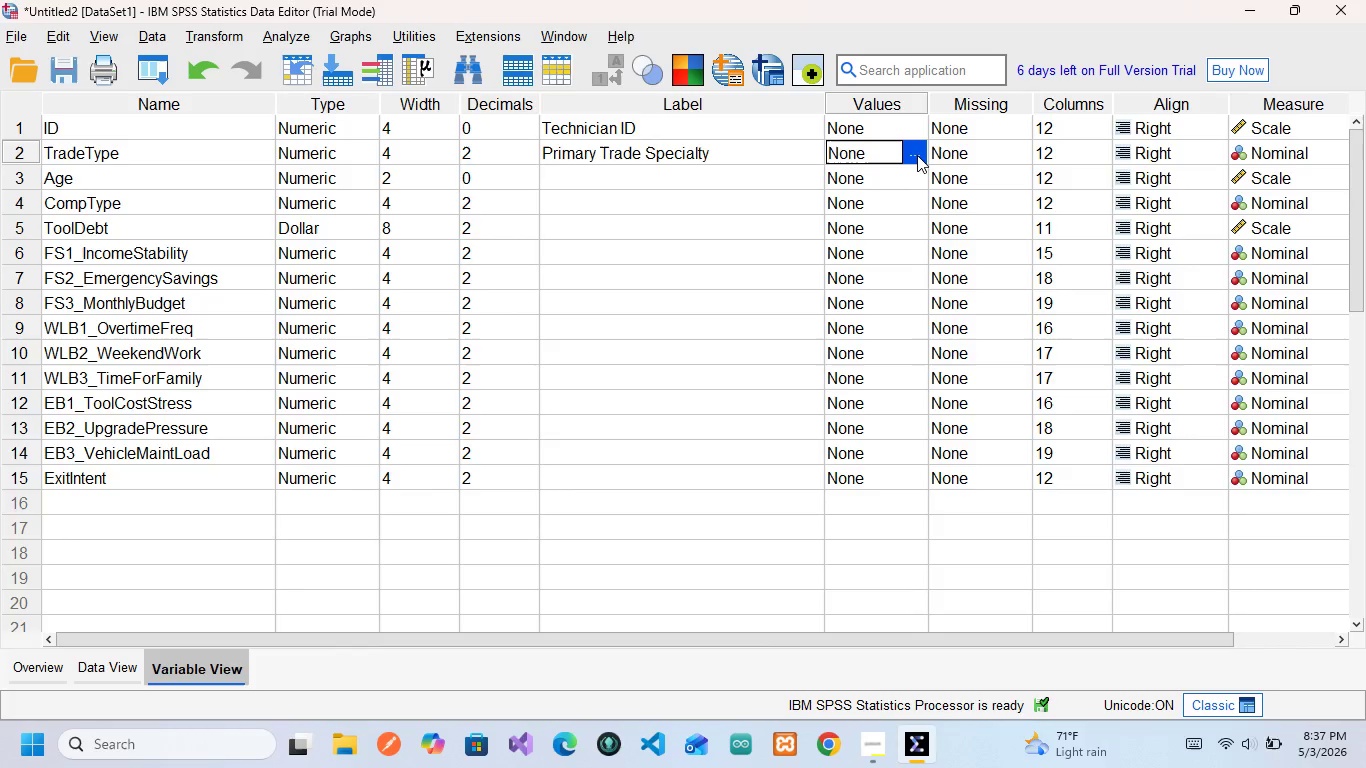 
left_click([917, 155])
 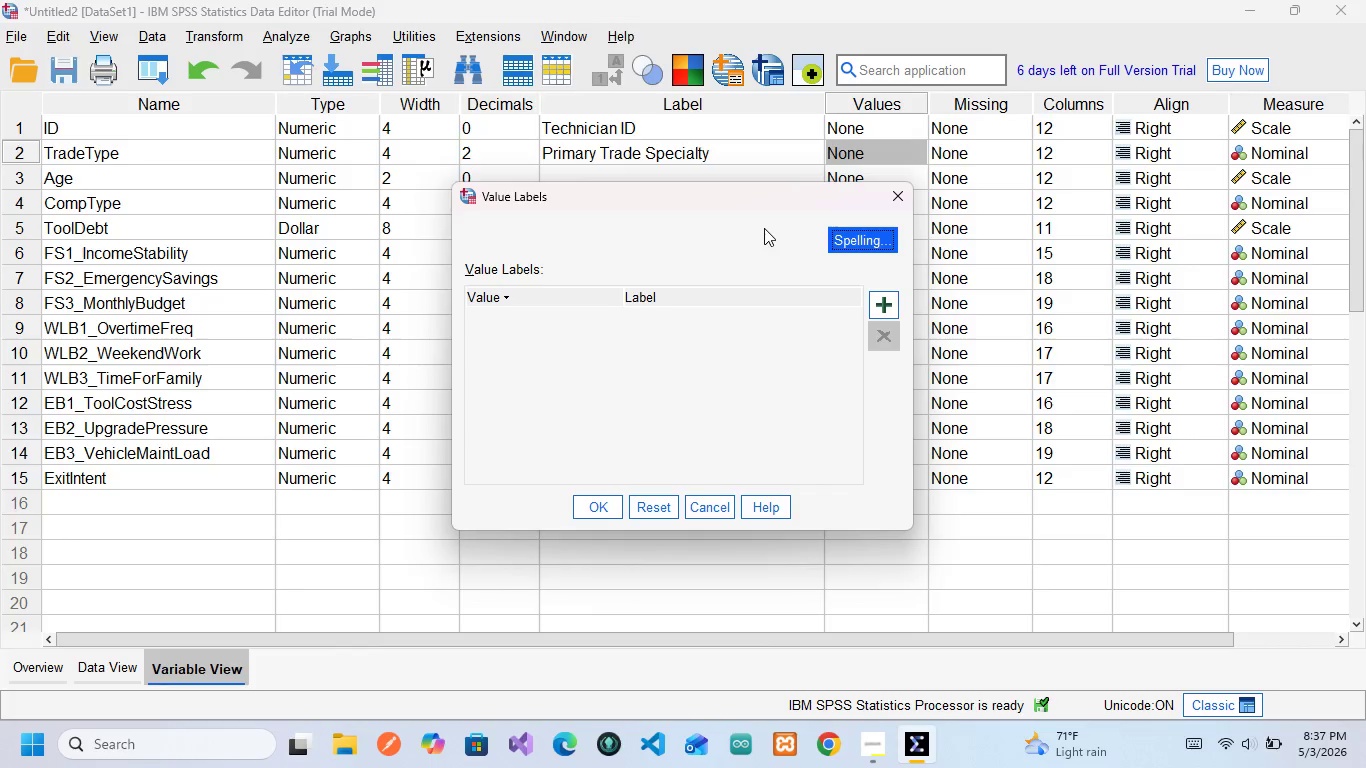 
wait(10.51)
 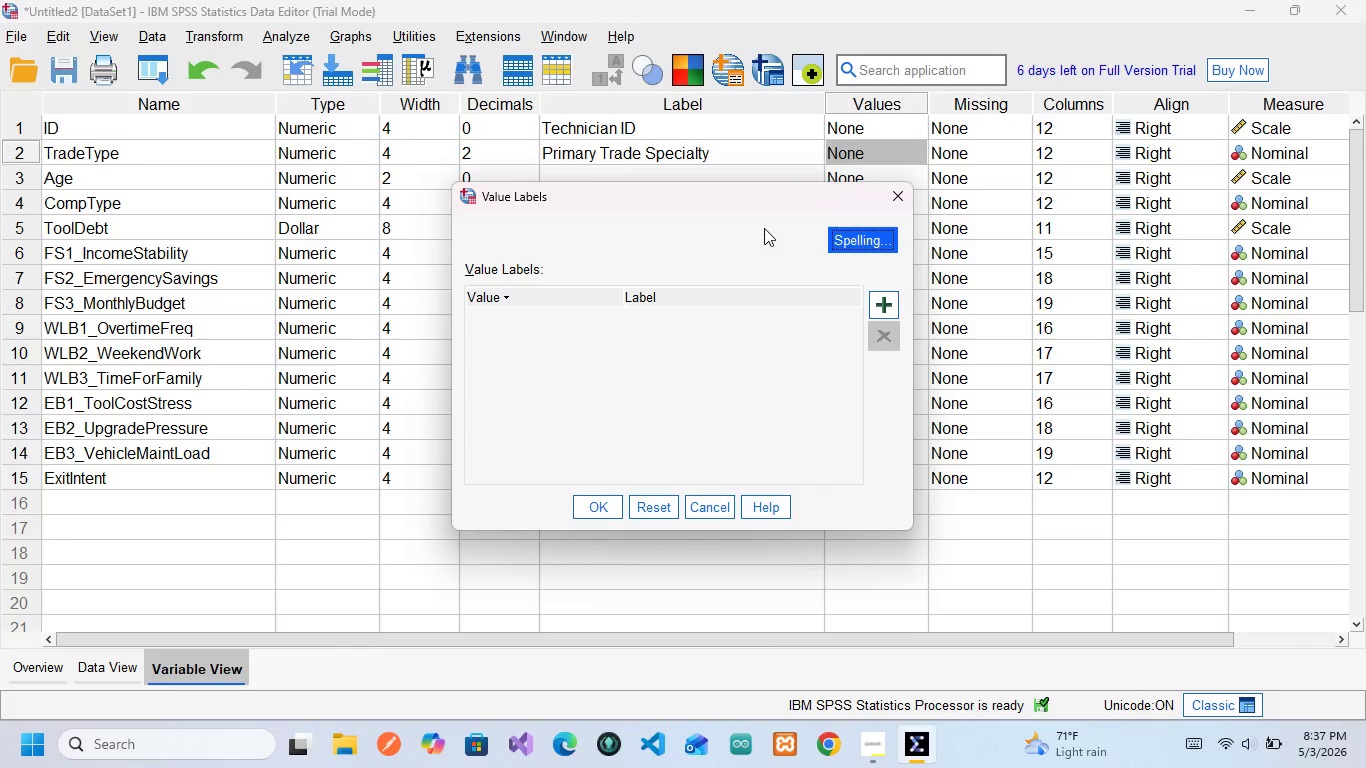 
left_click([884, 301])
 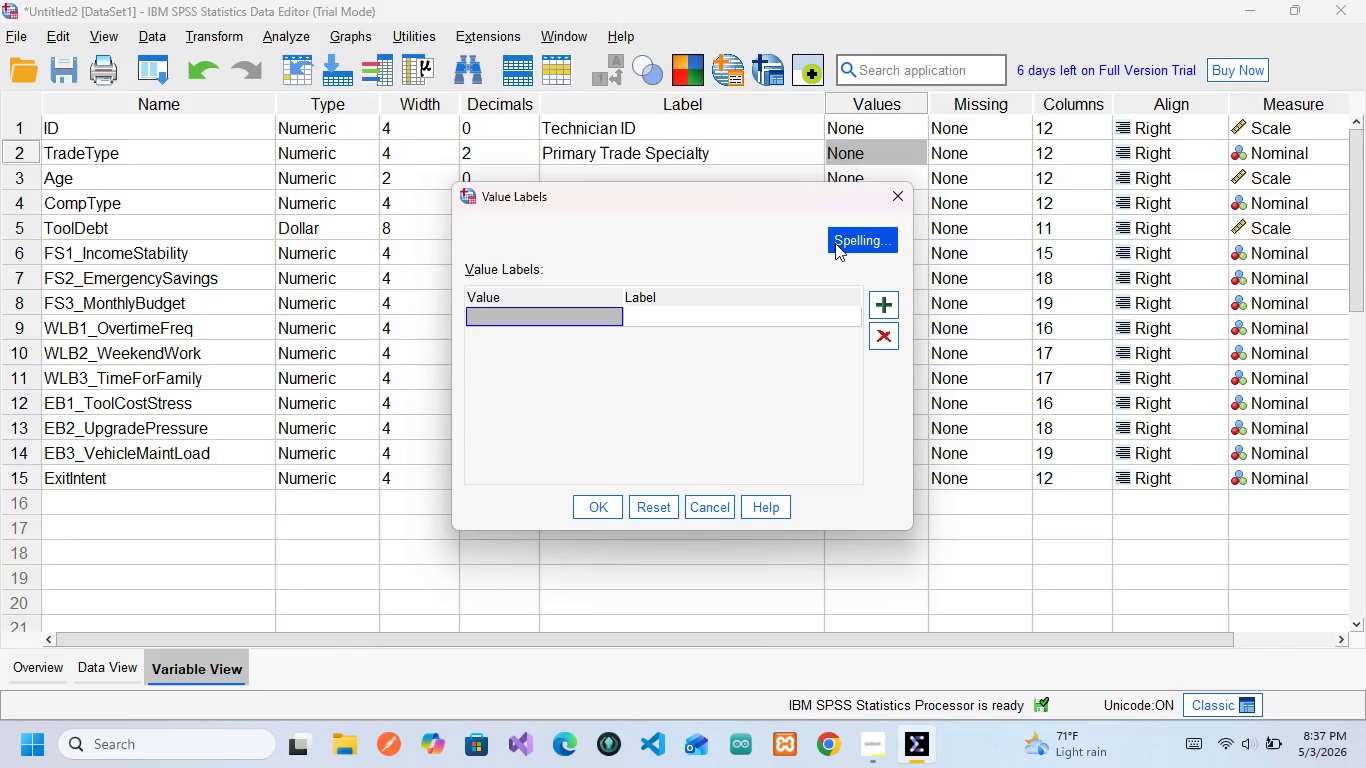 
wait(8.89)
 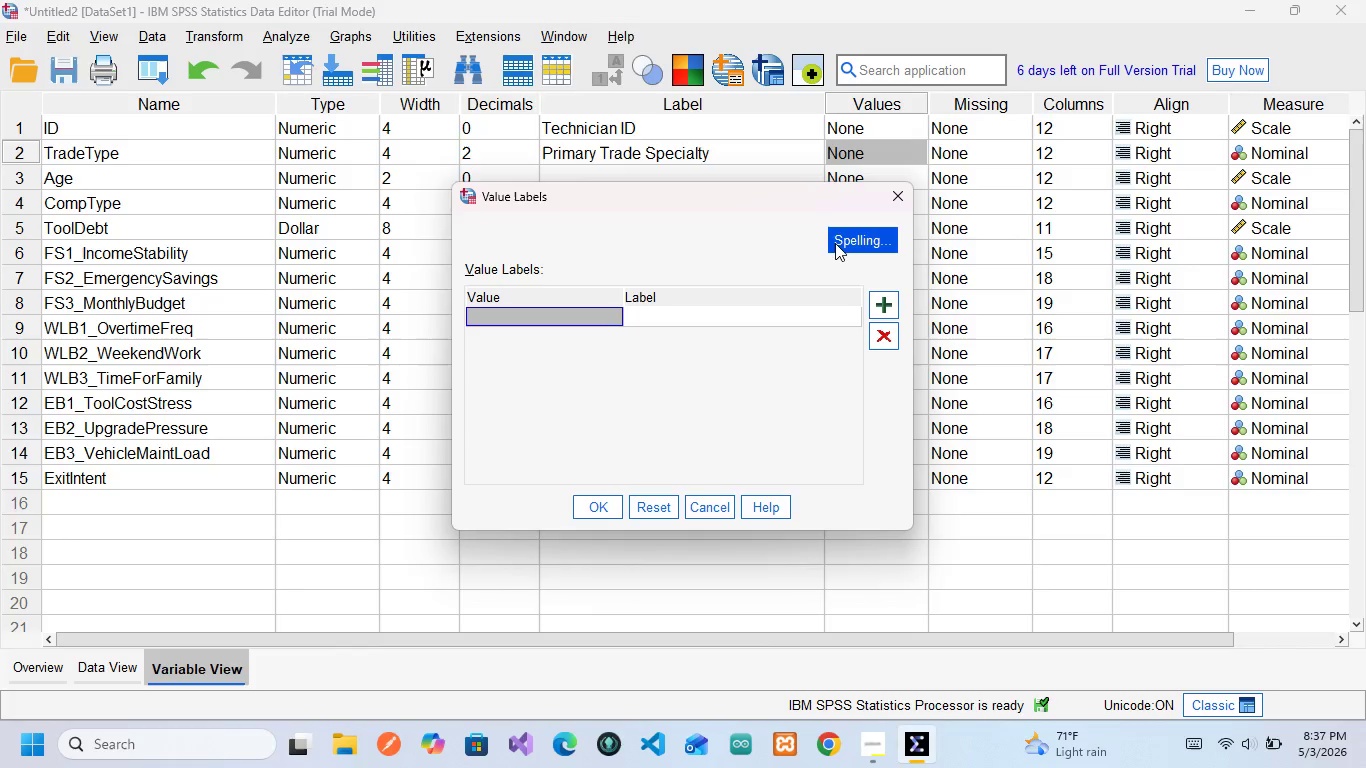 
key(1)
 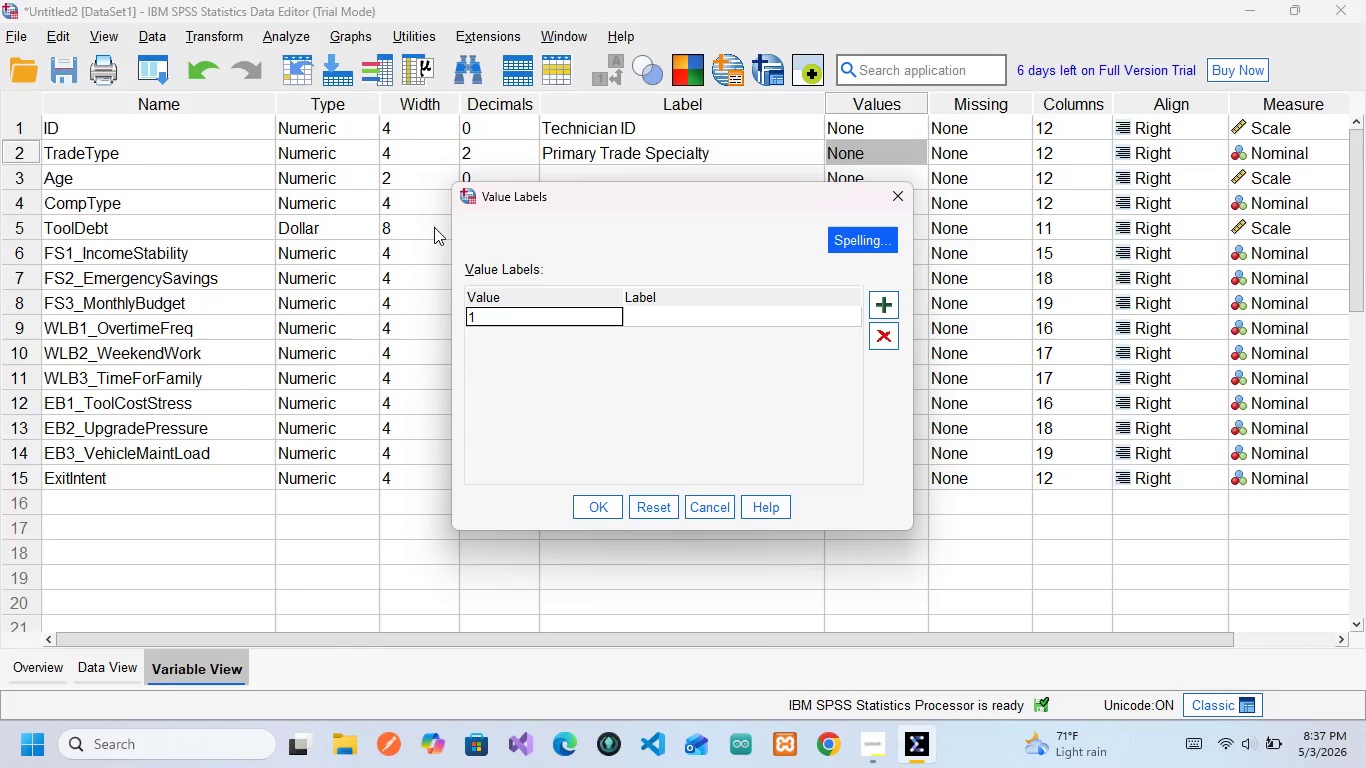 
key(ArrowRight)
 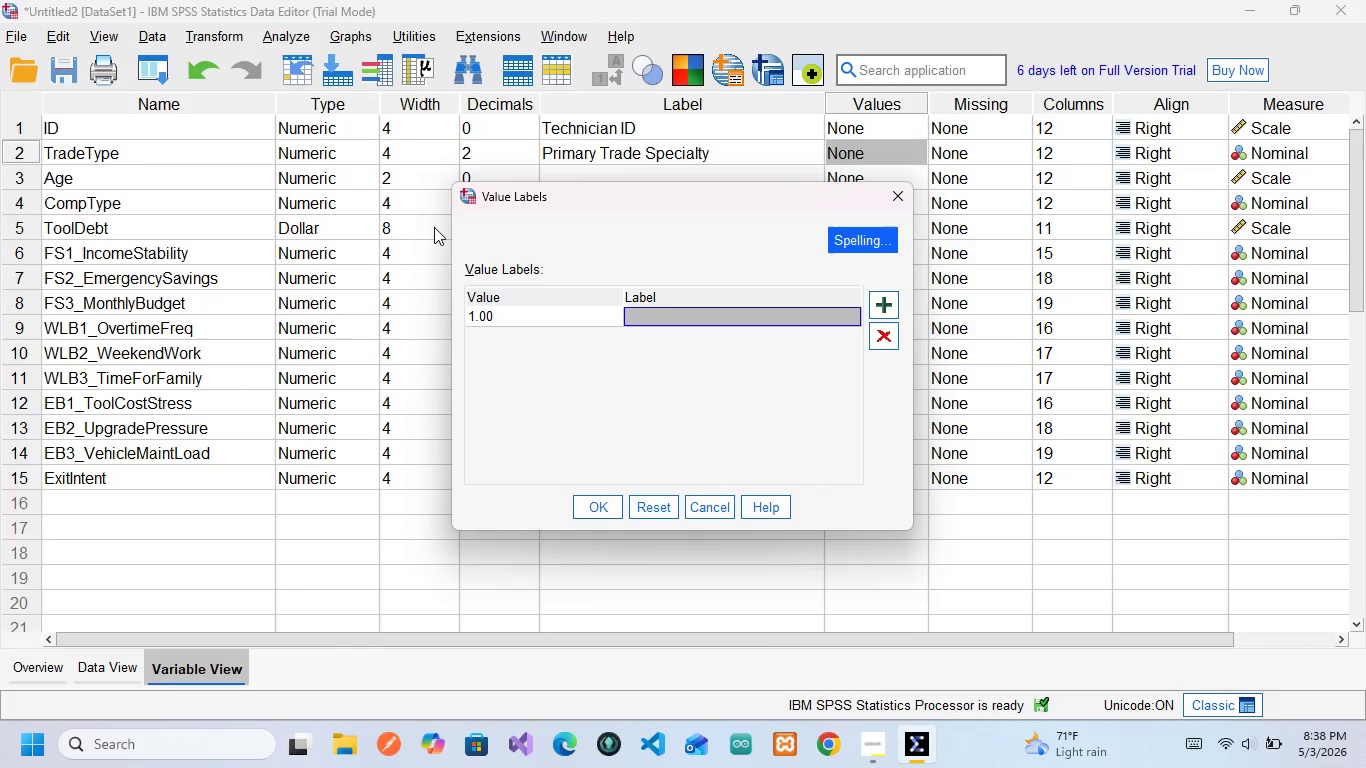 
wait(12.83)
 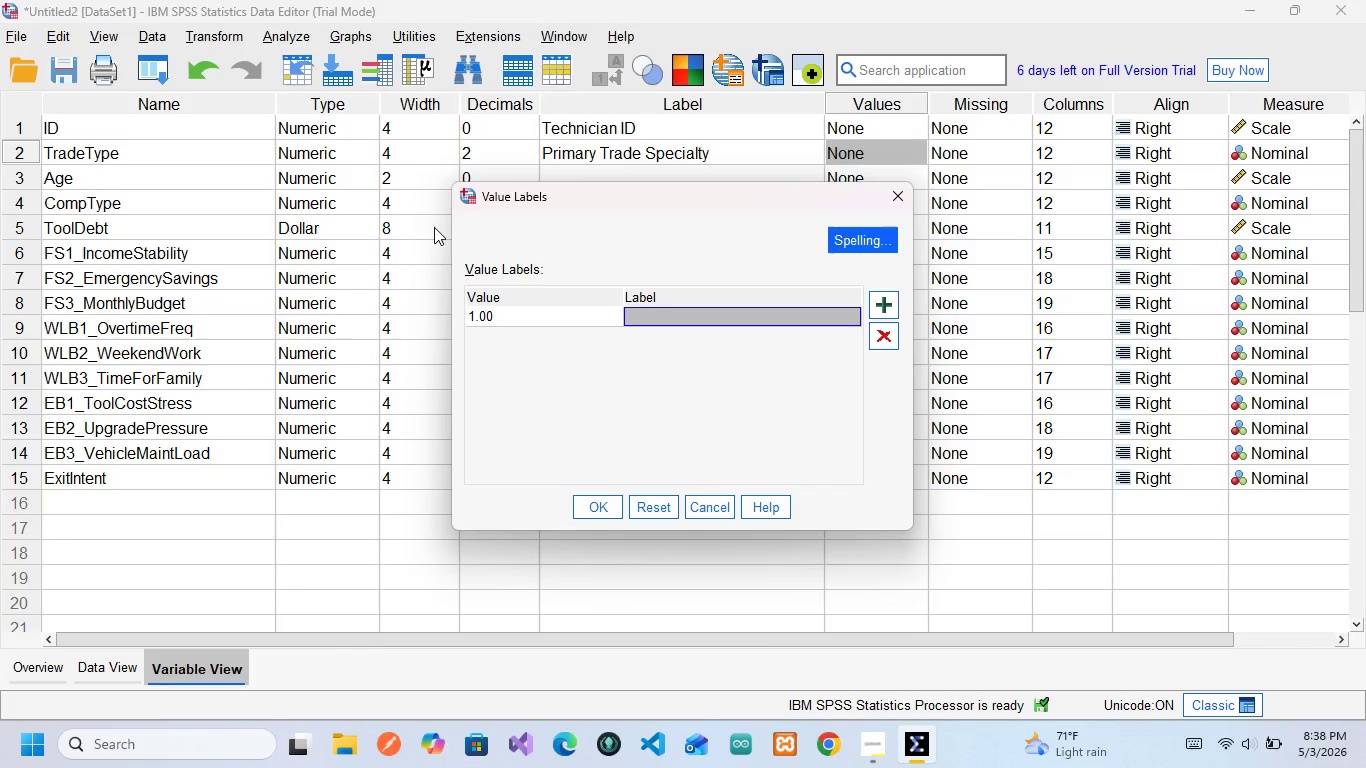 
type(HVAC)
 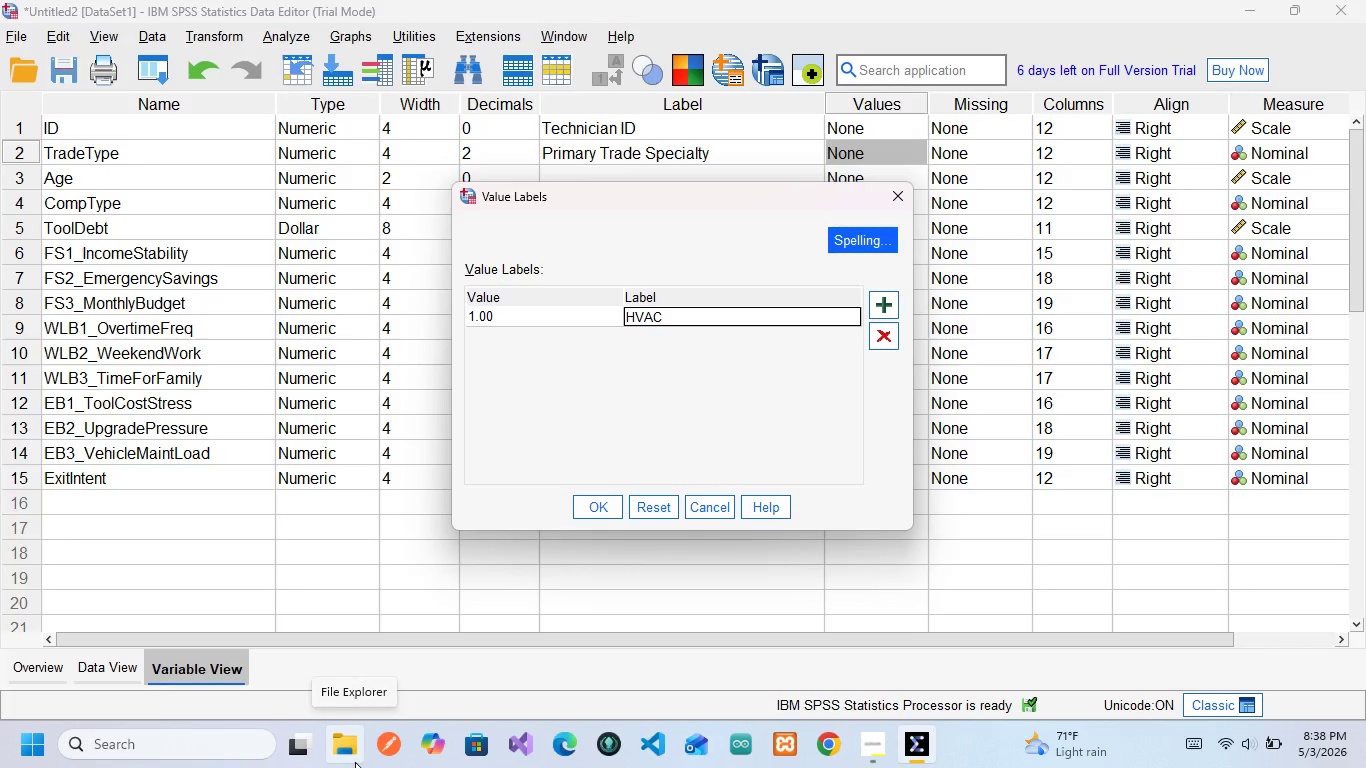 
wait(20.2)
 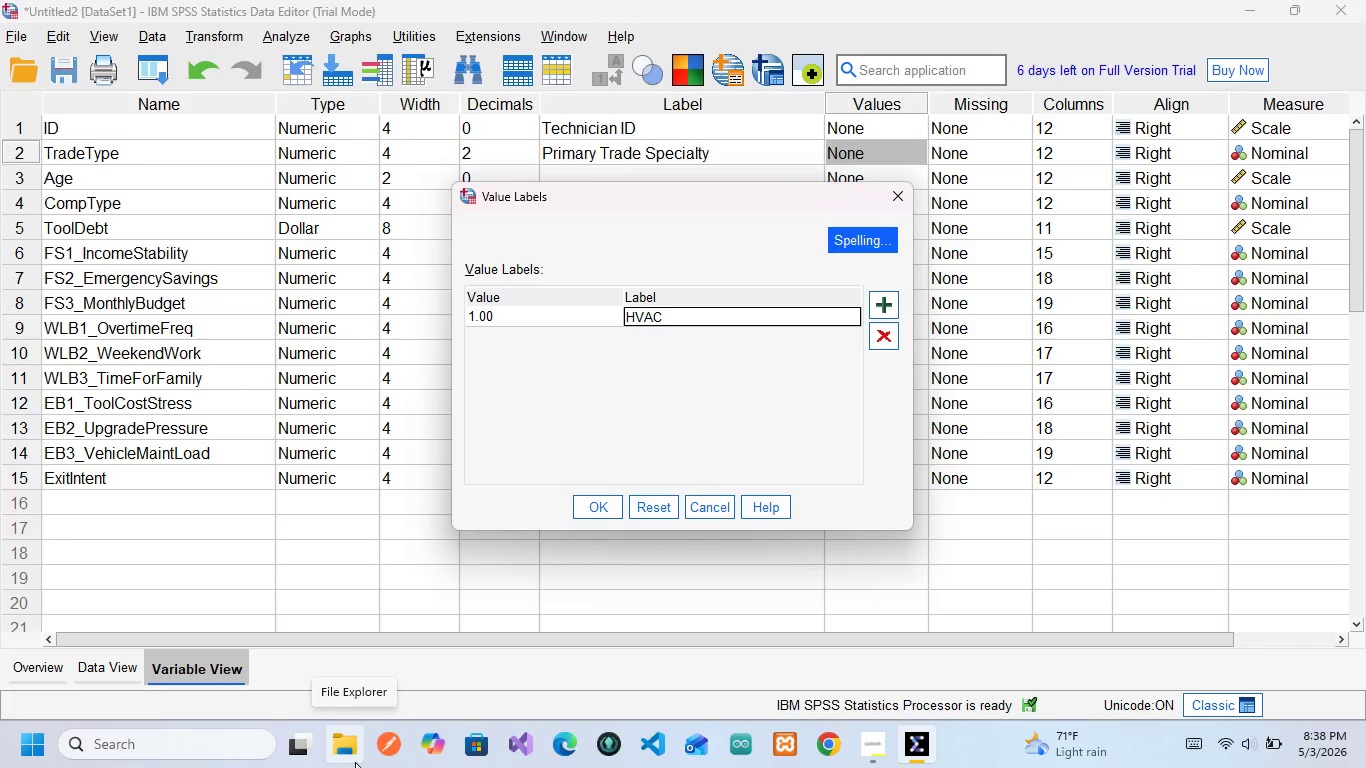 
left_click([872, 307])
 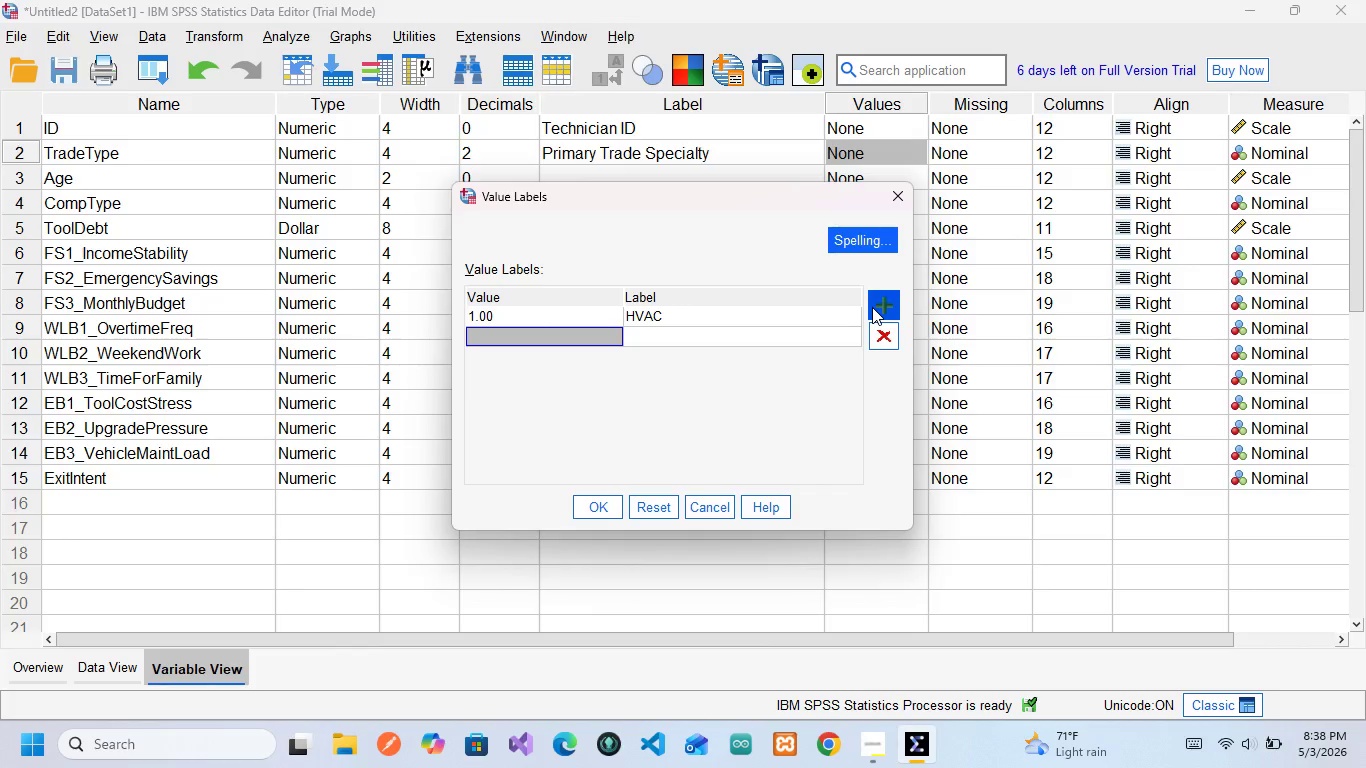 
wait(15.77)
 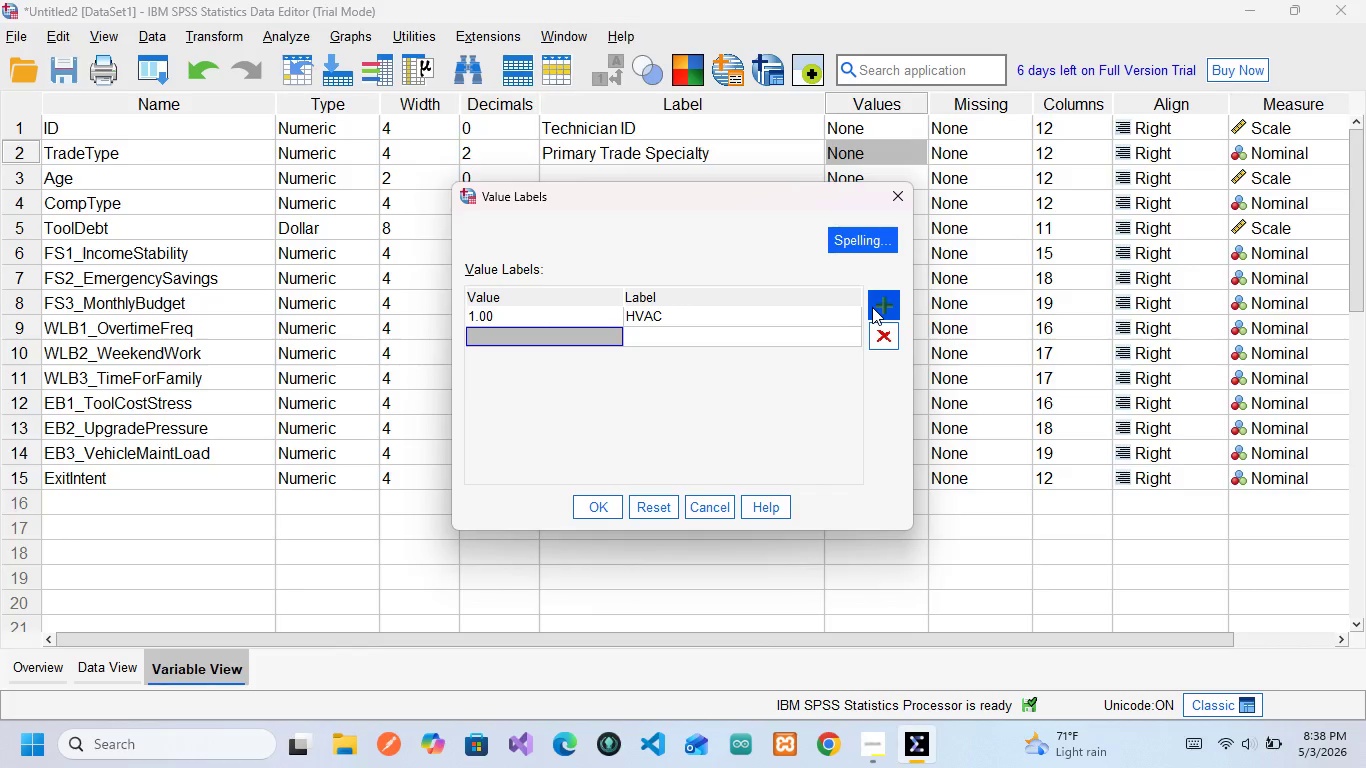 
key(2)
 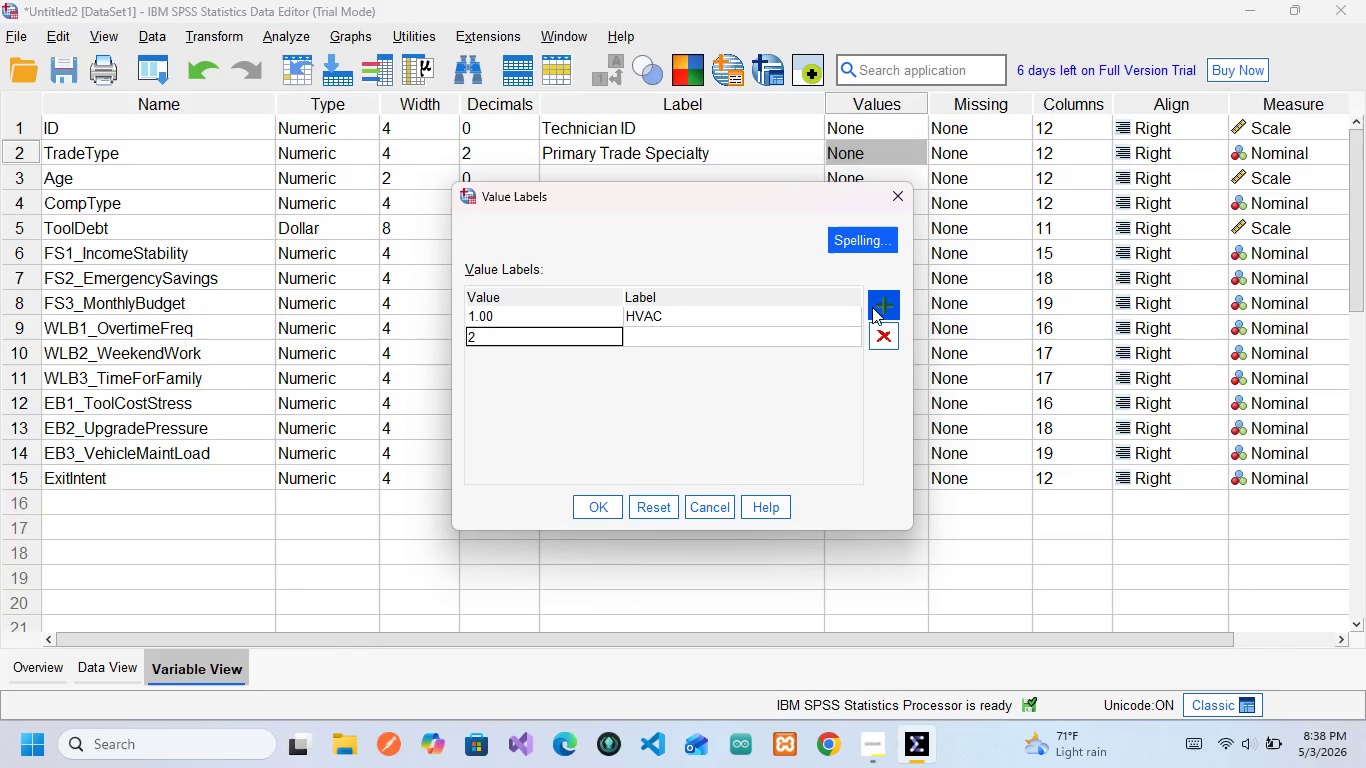 
wait(9.66)
 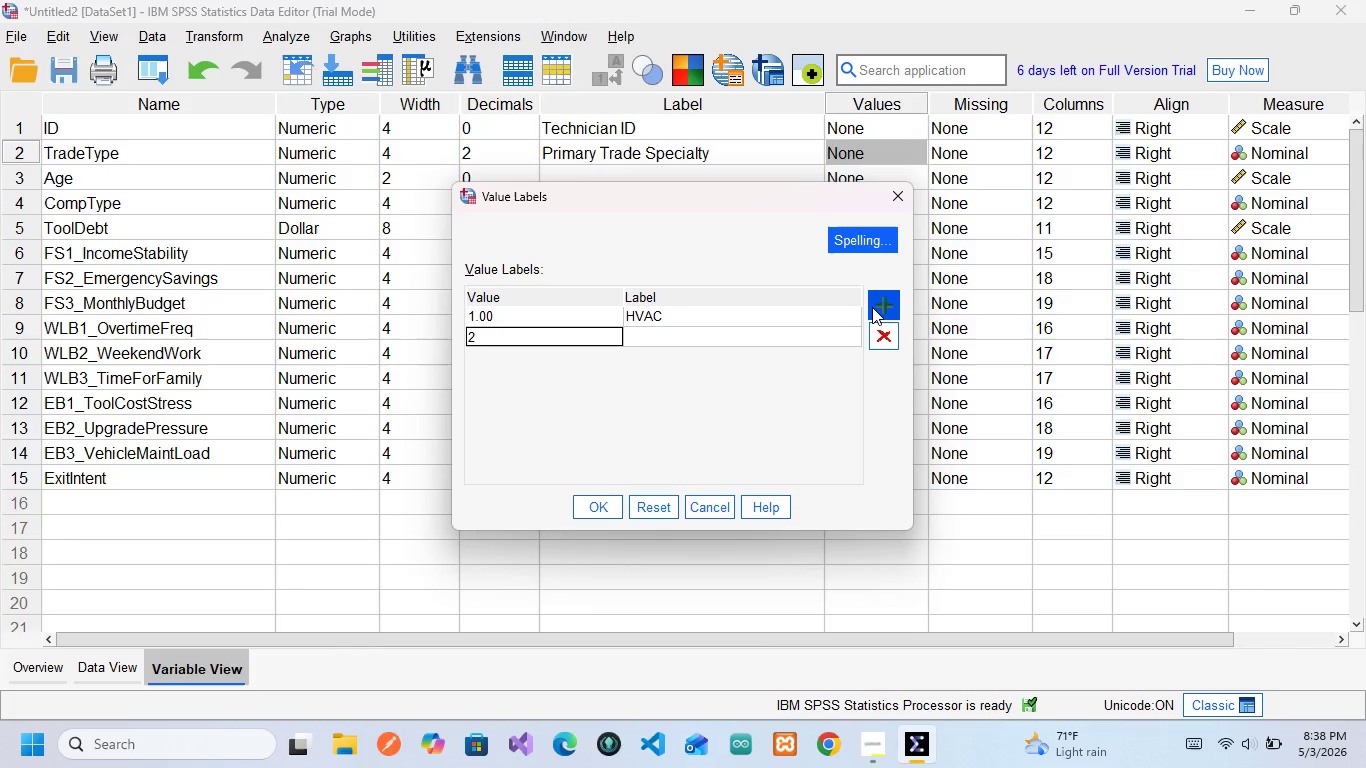 
key(ArrowRight)
 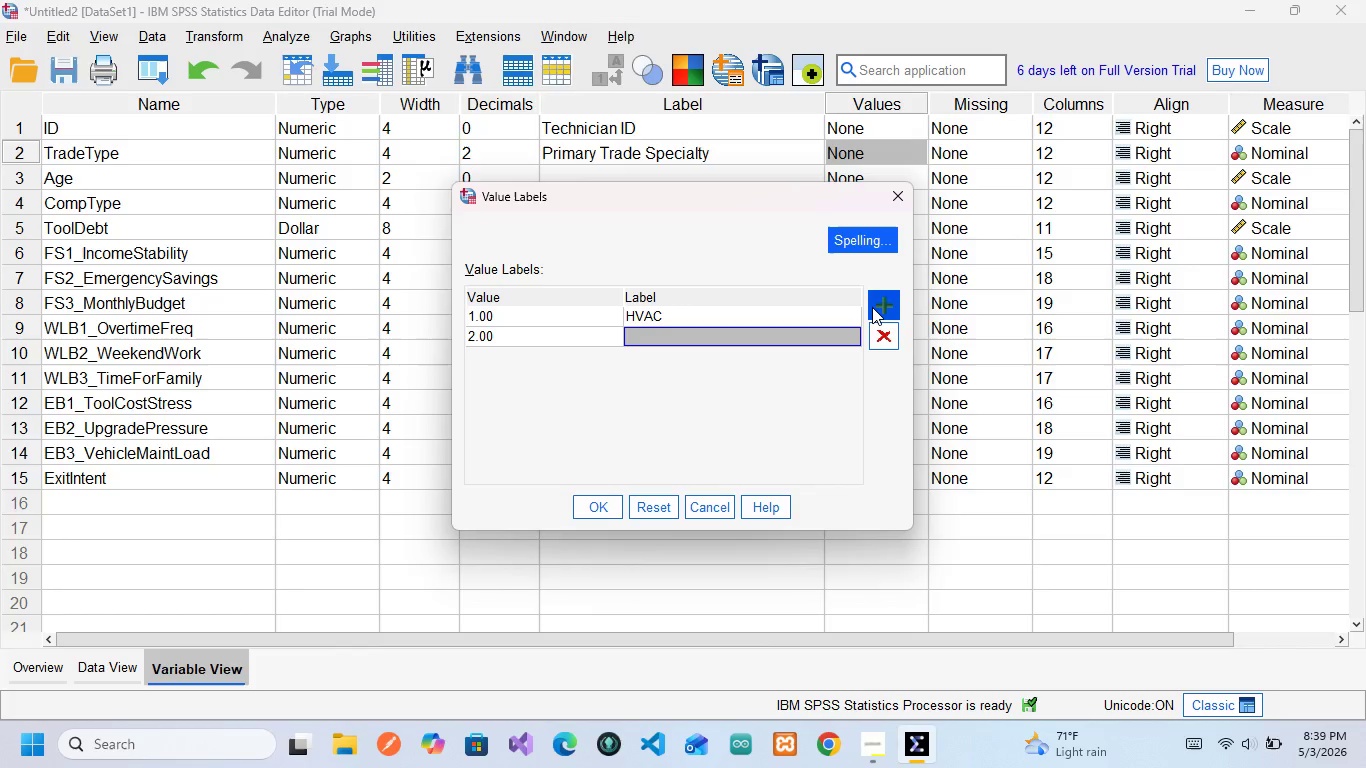 
wait(8.66)
 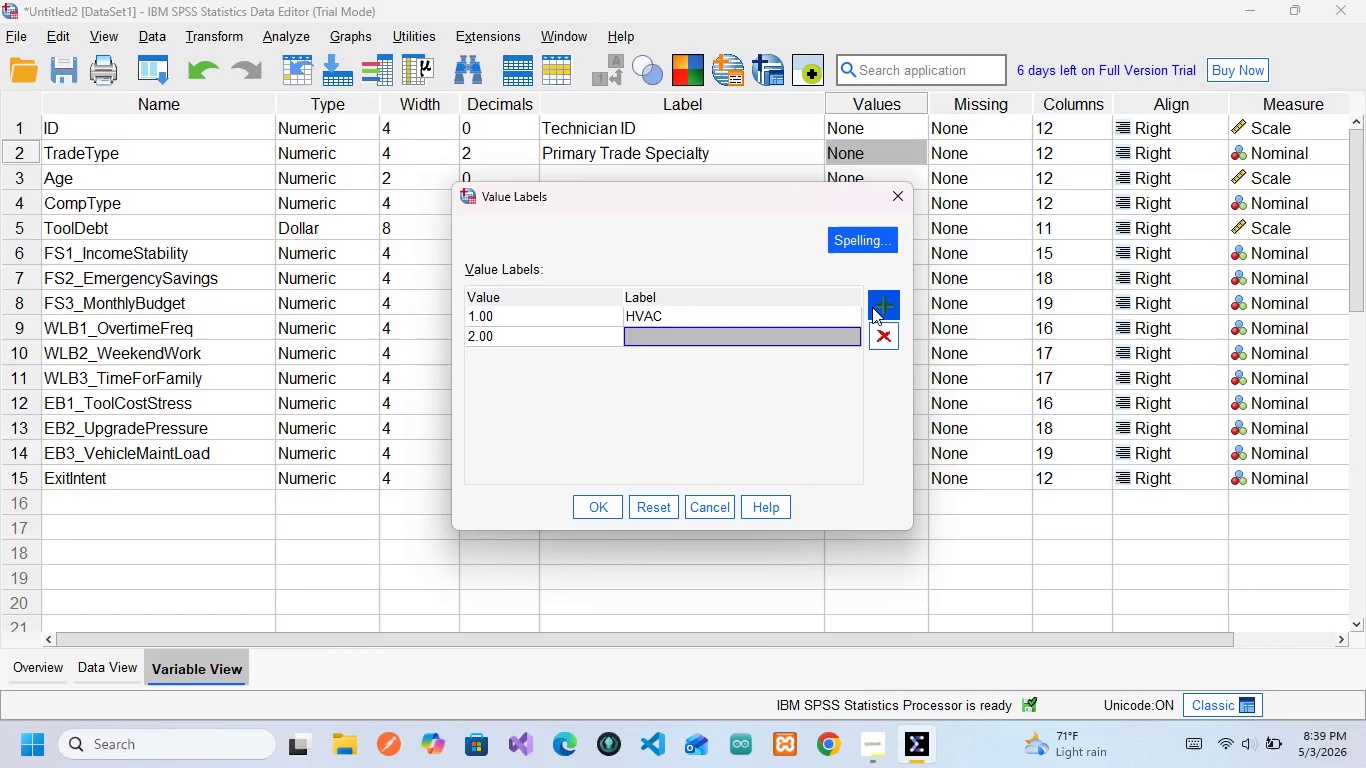 
key(P)
 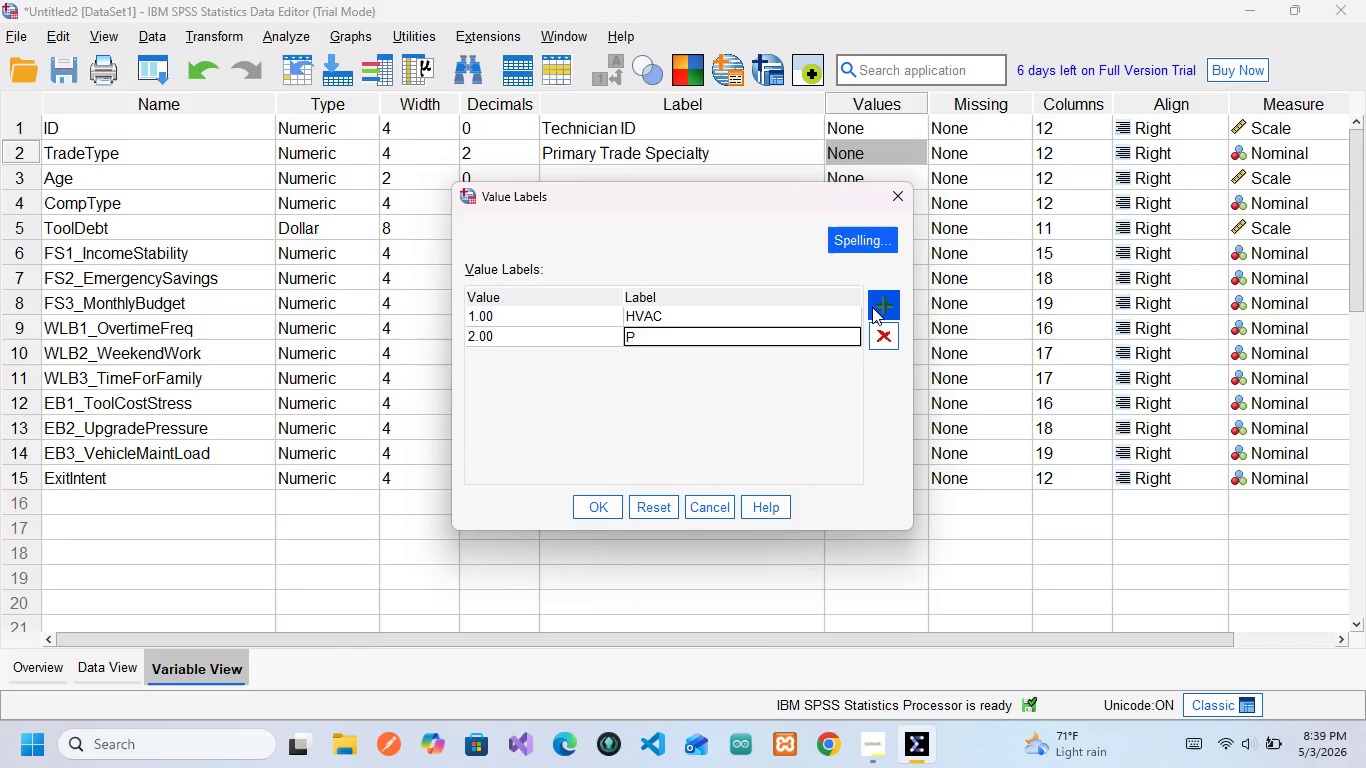 
key(CapsLock)
 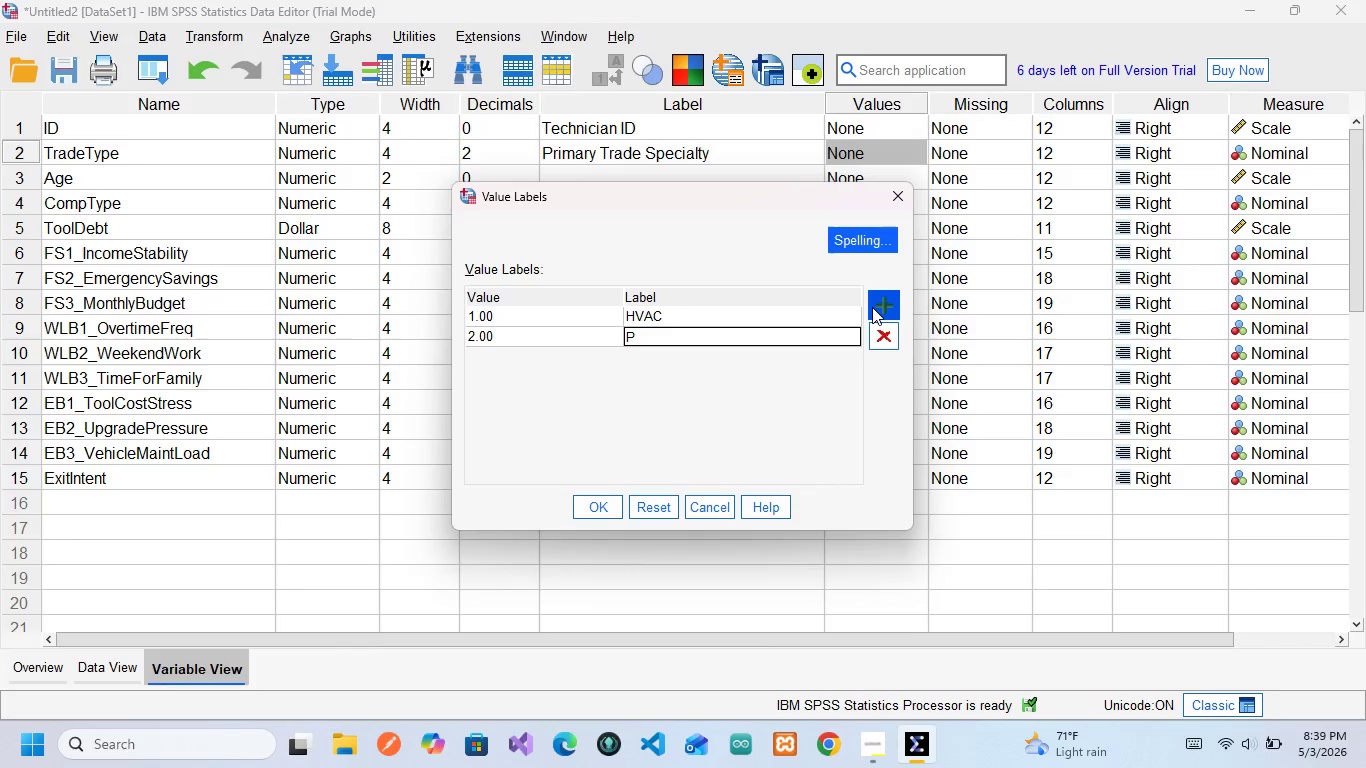 
key(L)
 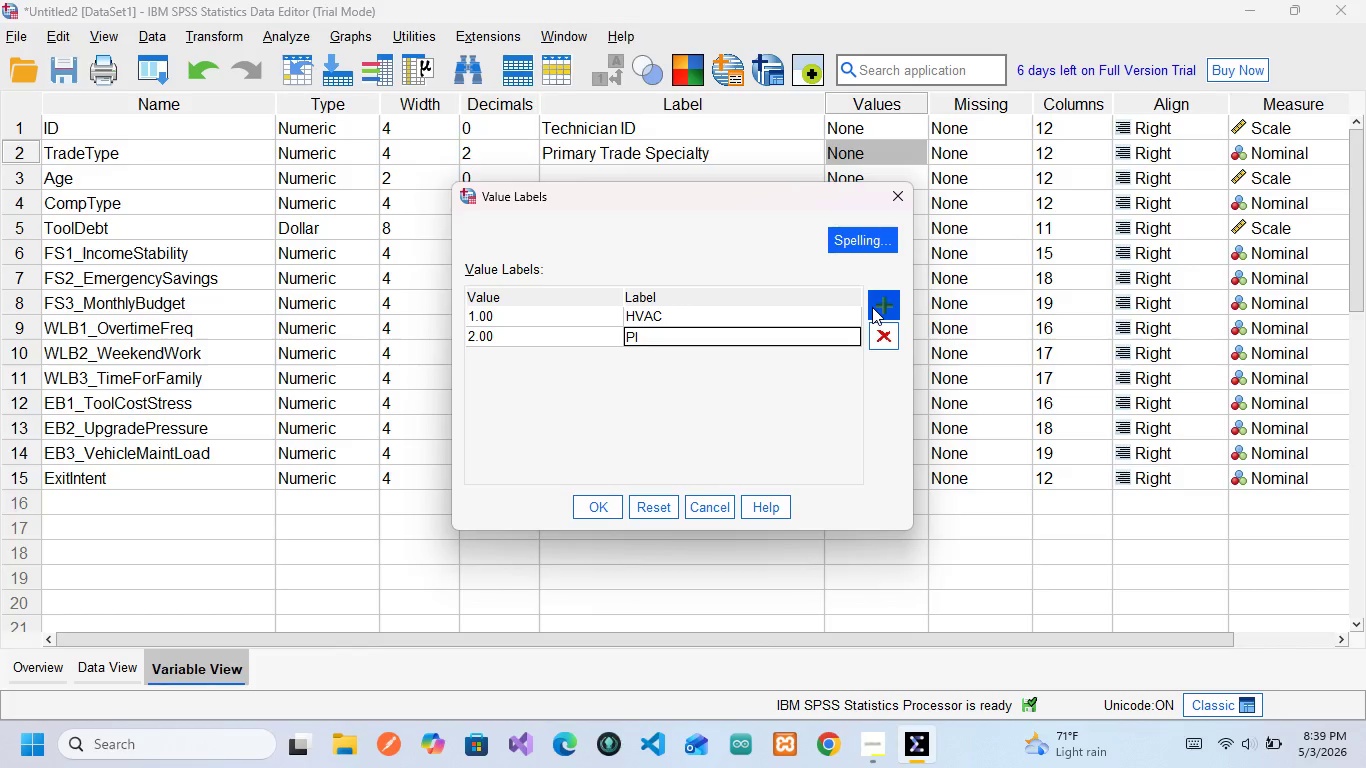 
type(umbing)
 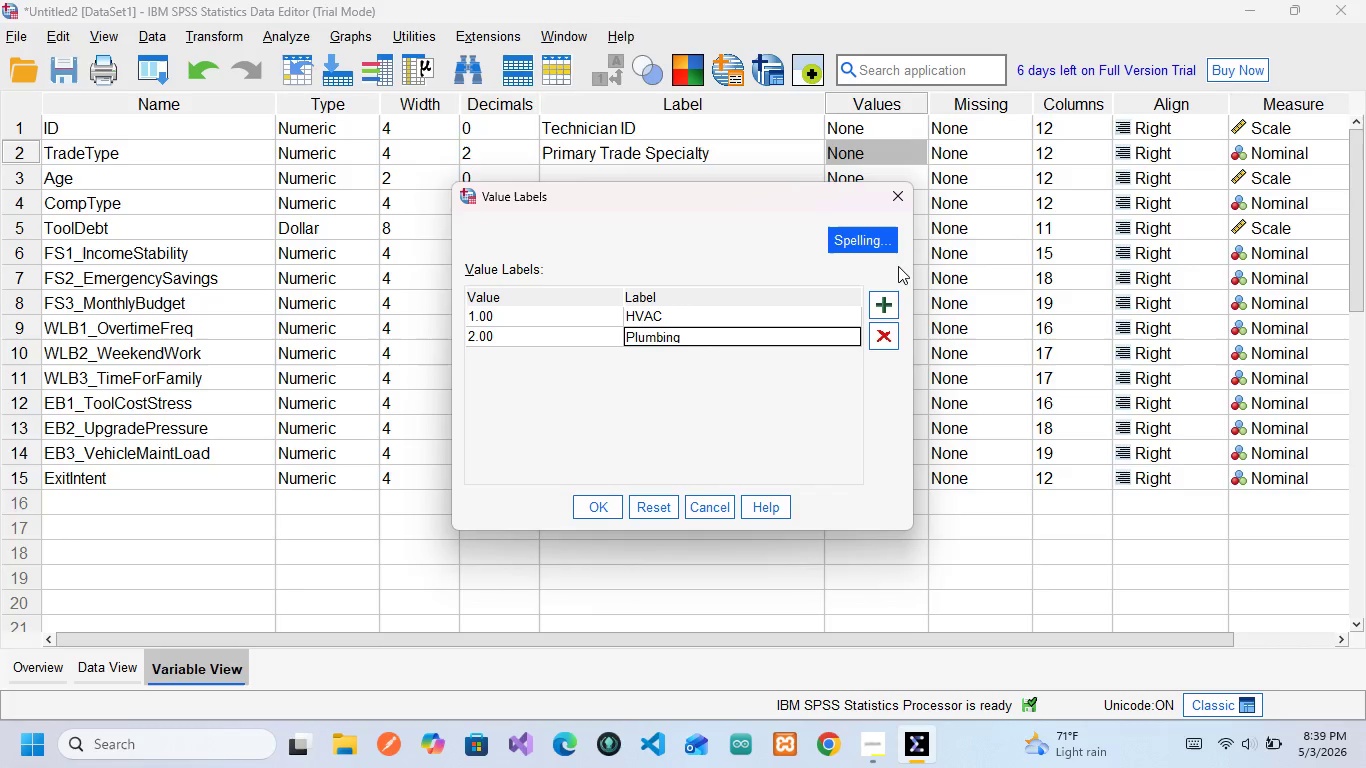 
wait(6.56)
 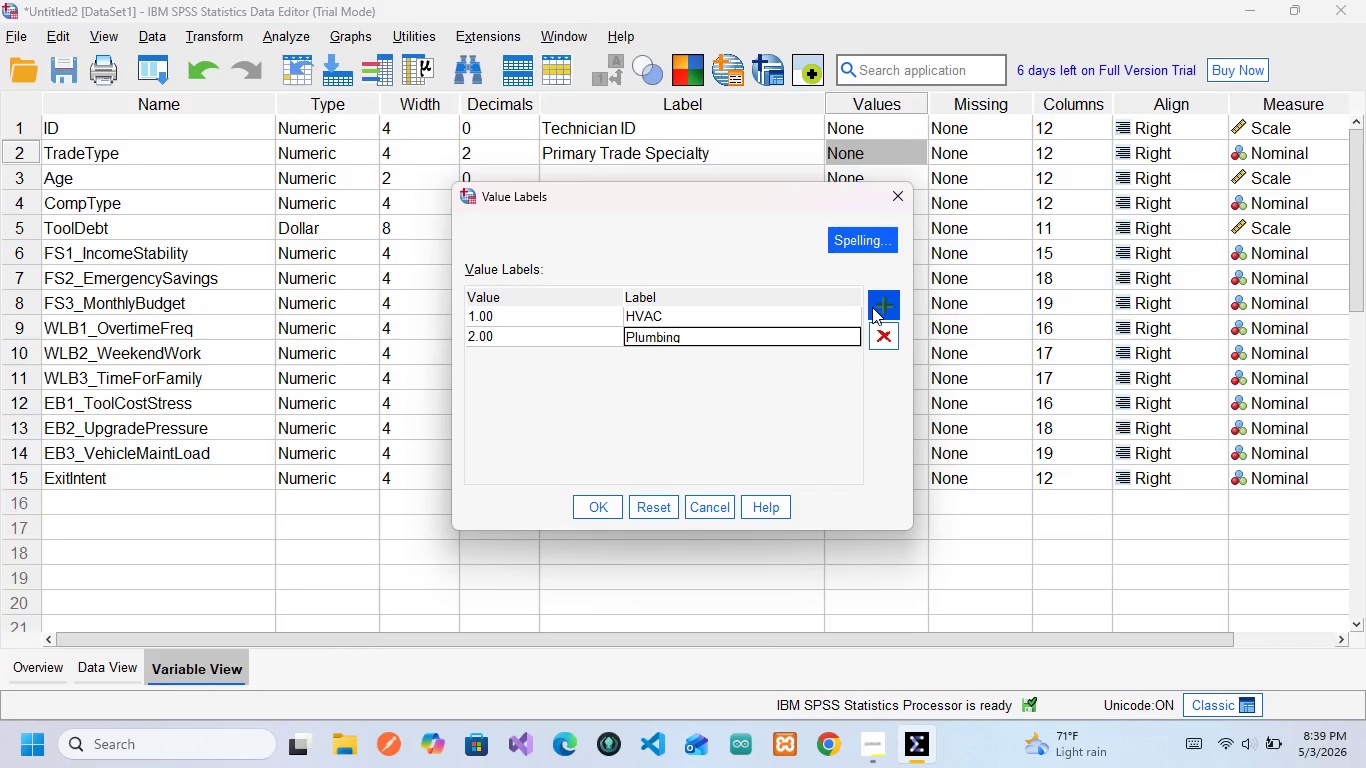 
left_click([883, 293])
 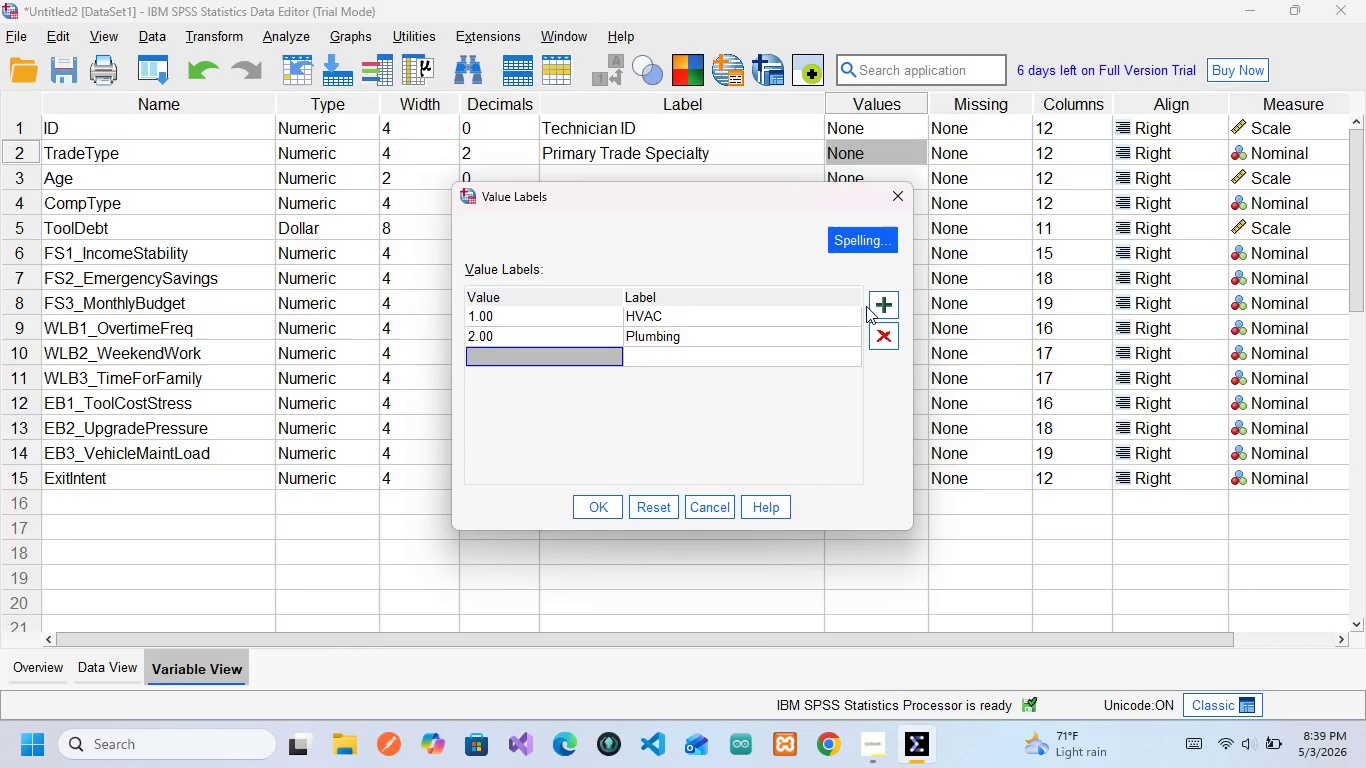 
key(3)
 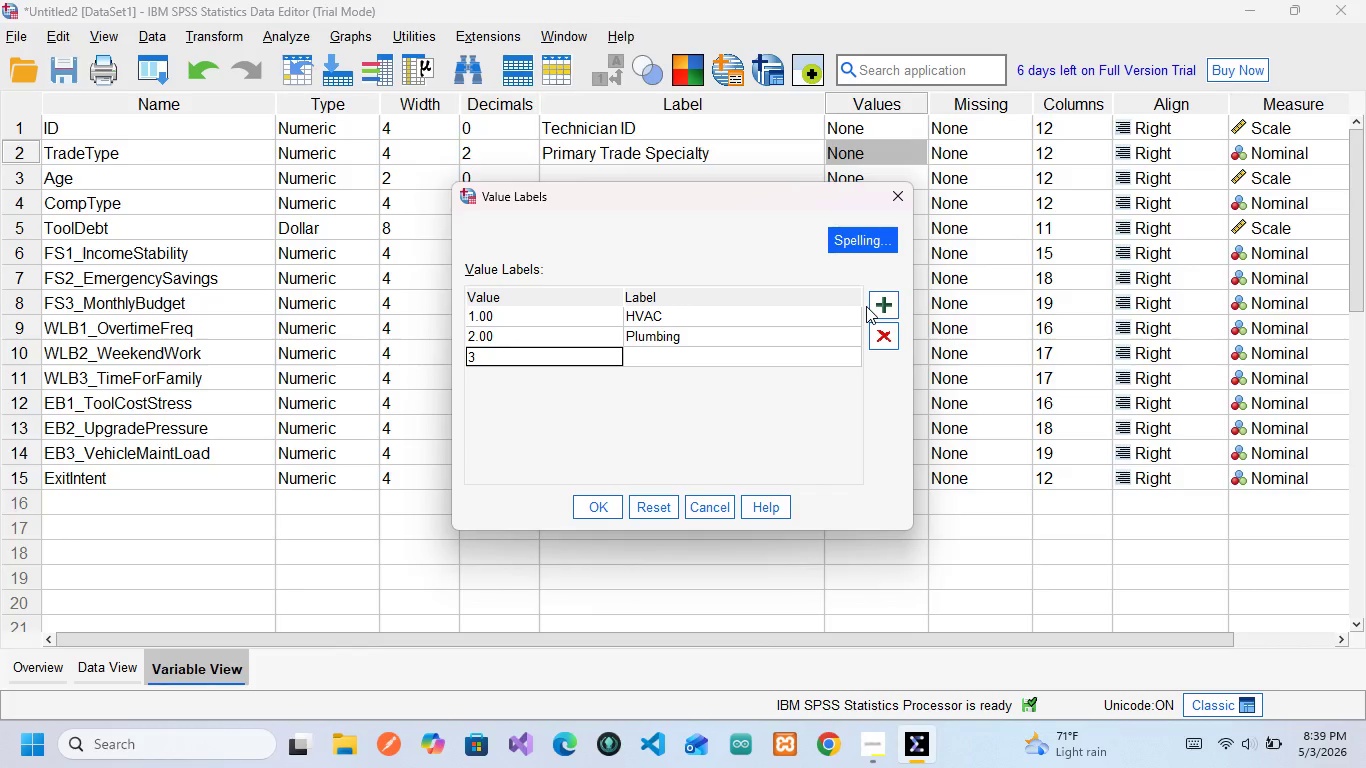 
key(ArrowRight)
 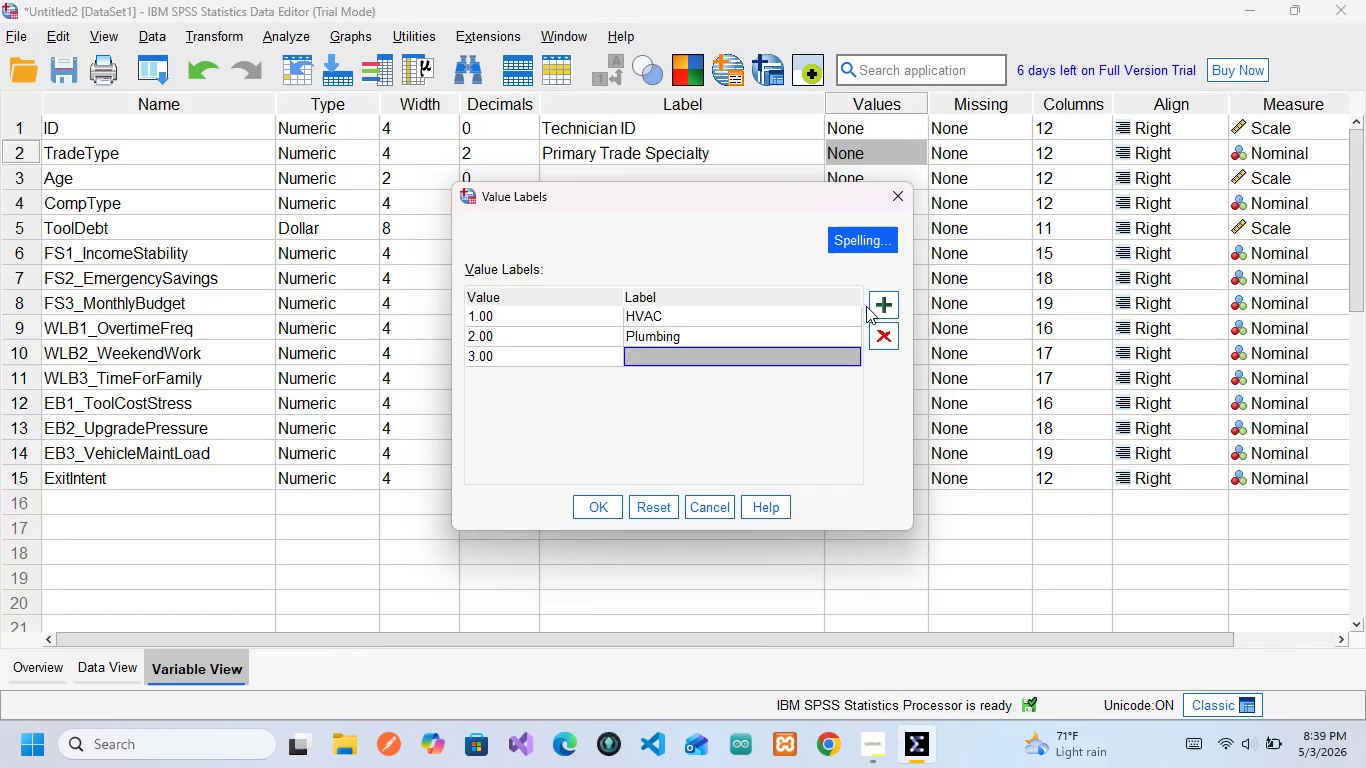 
wait(6.78)
 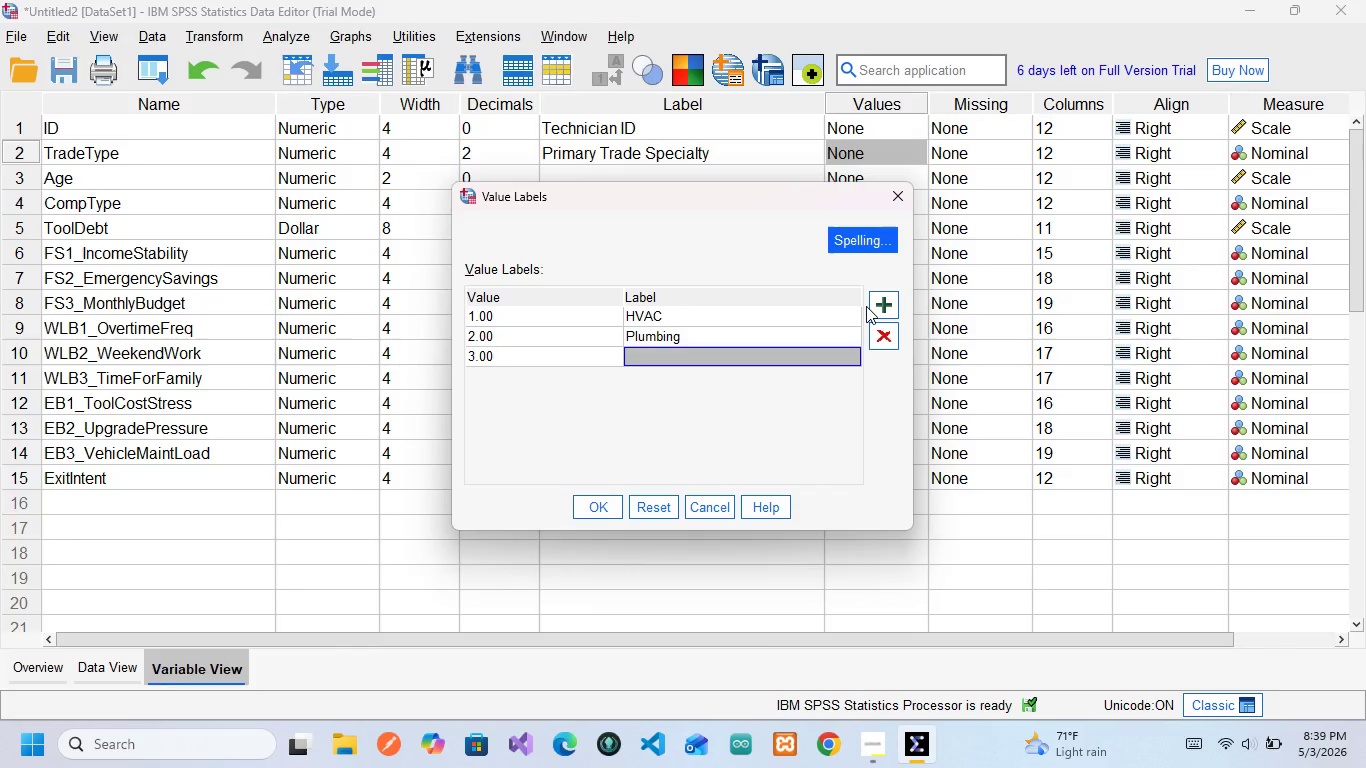 
type(Electrical)
 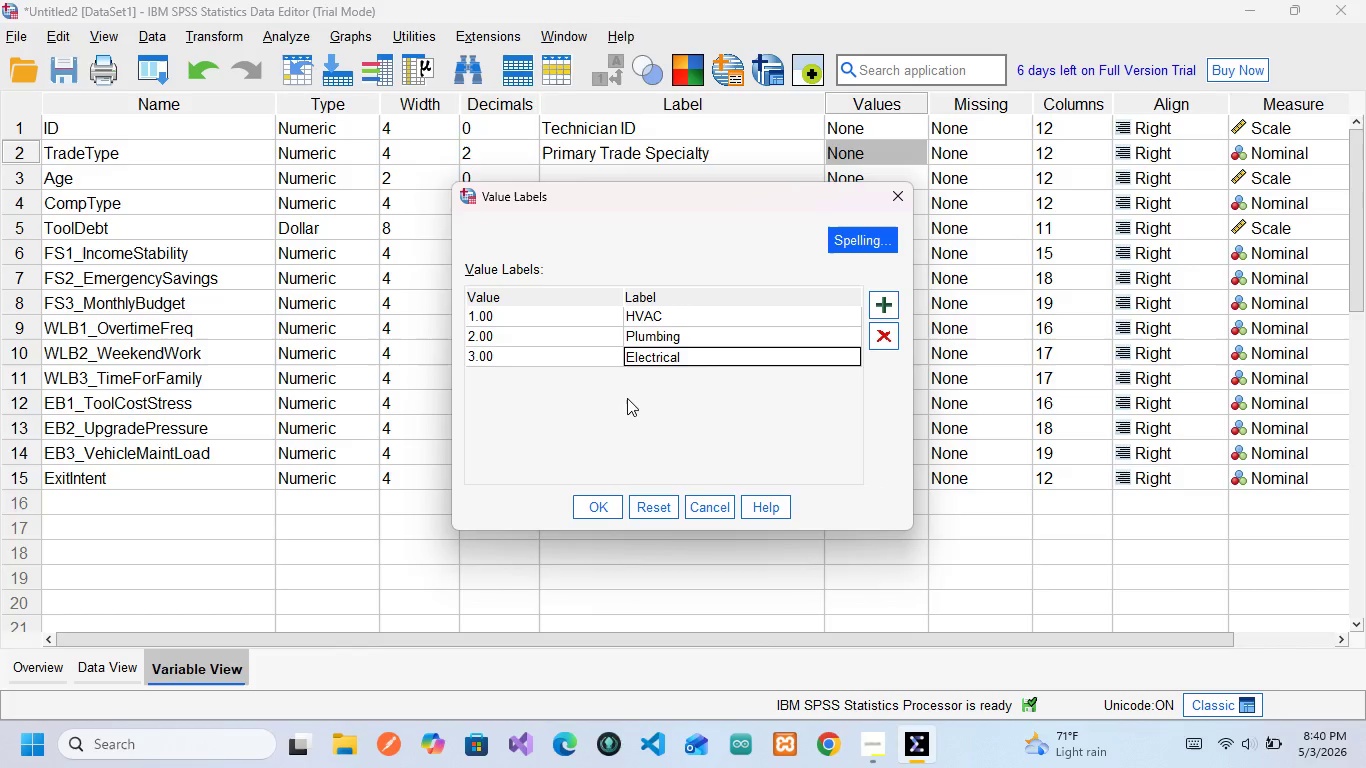 
wait(20.64)
 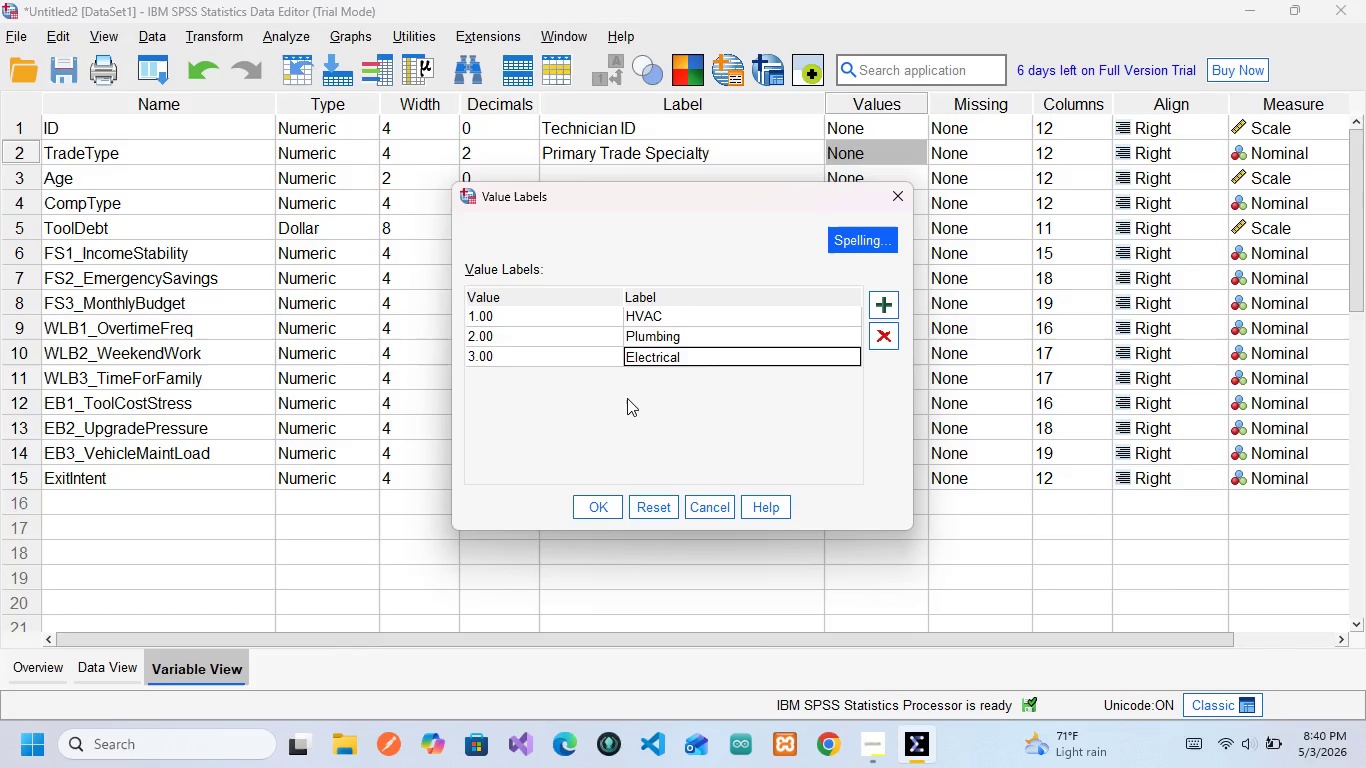 
left_click([483, 322])
 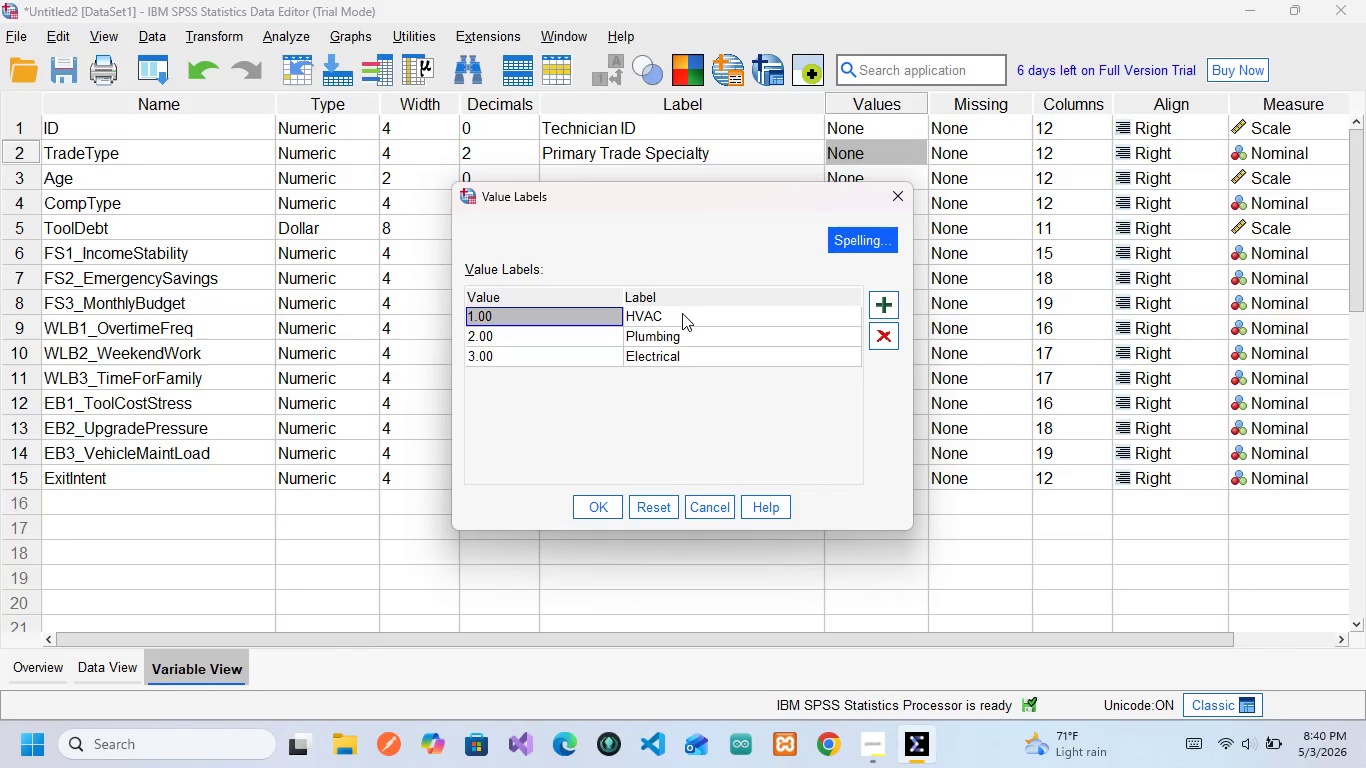 
left_click([681, 311])
 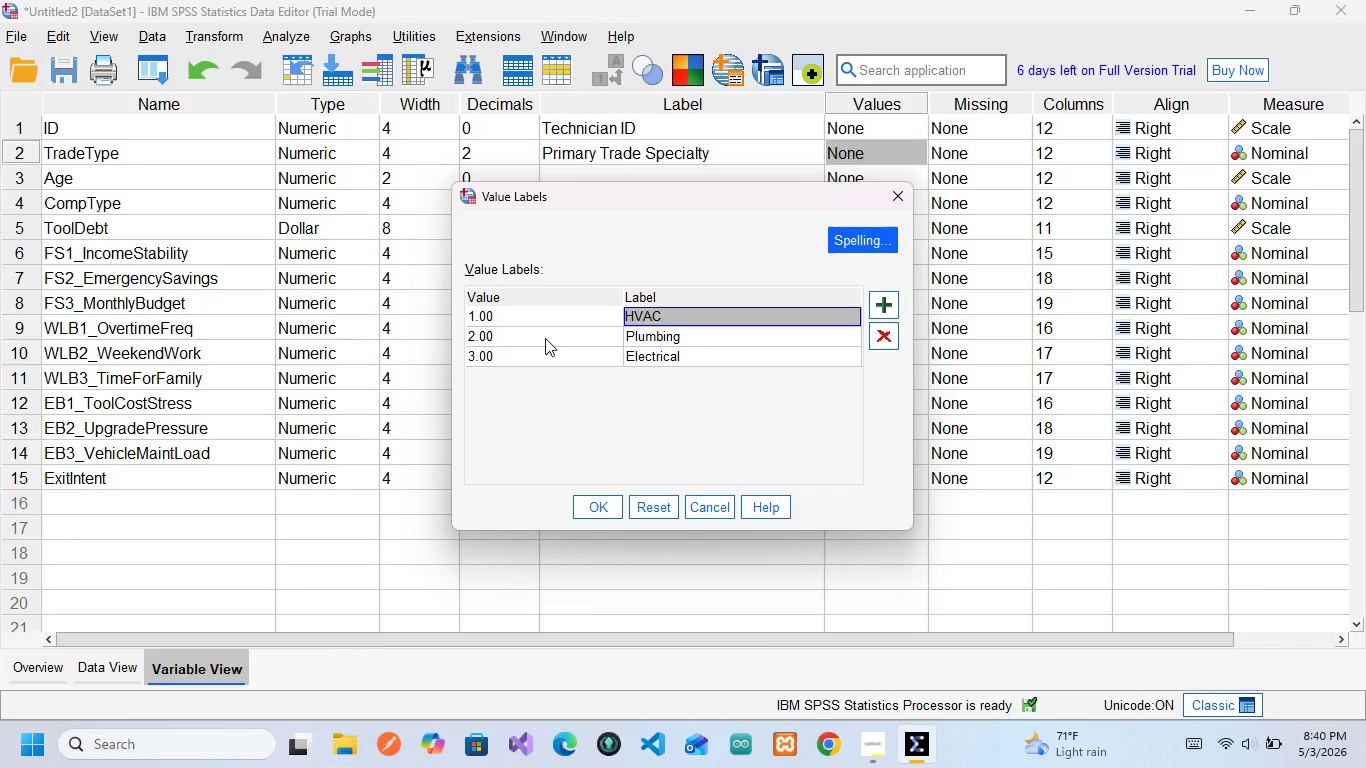 
left_click([545, 338])
 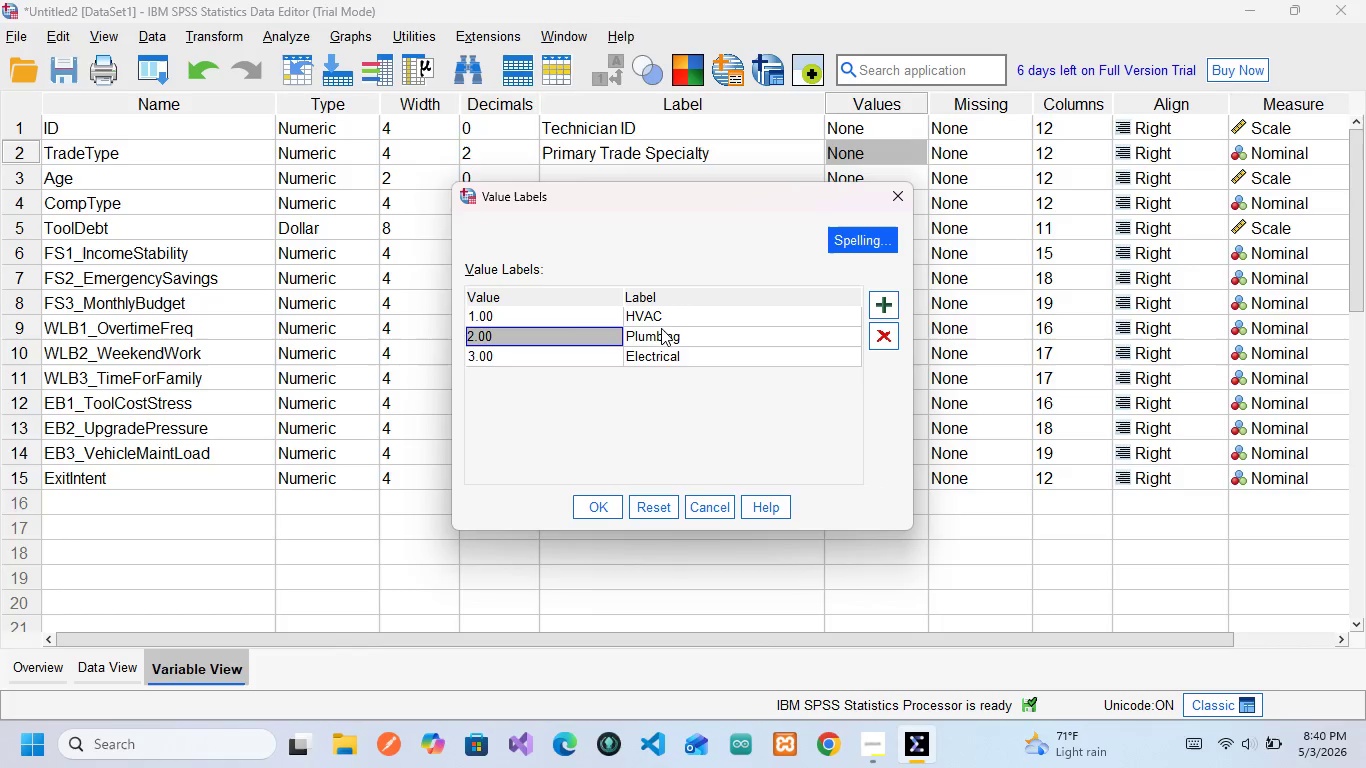 
left_click([662, 329])
 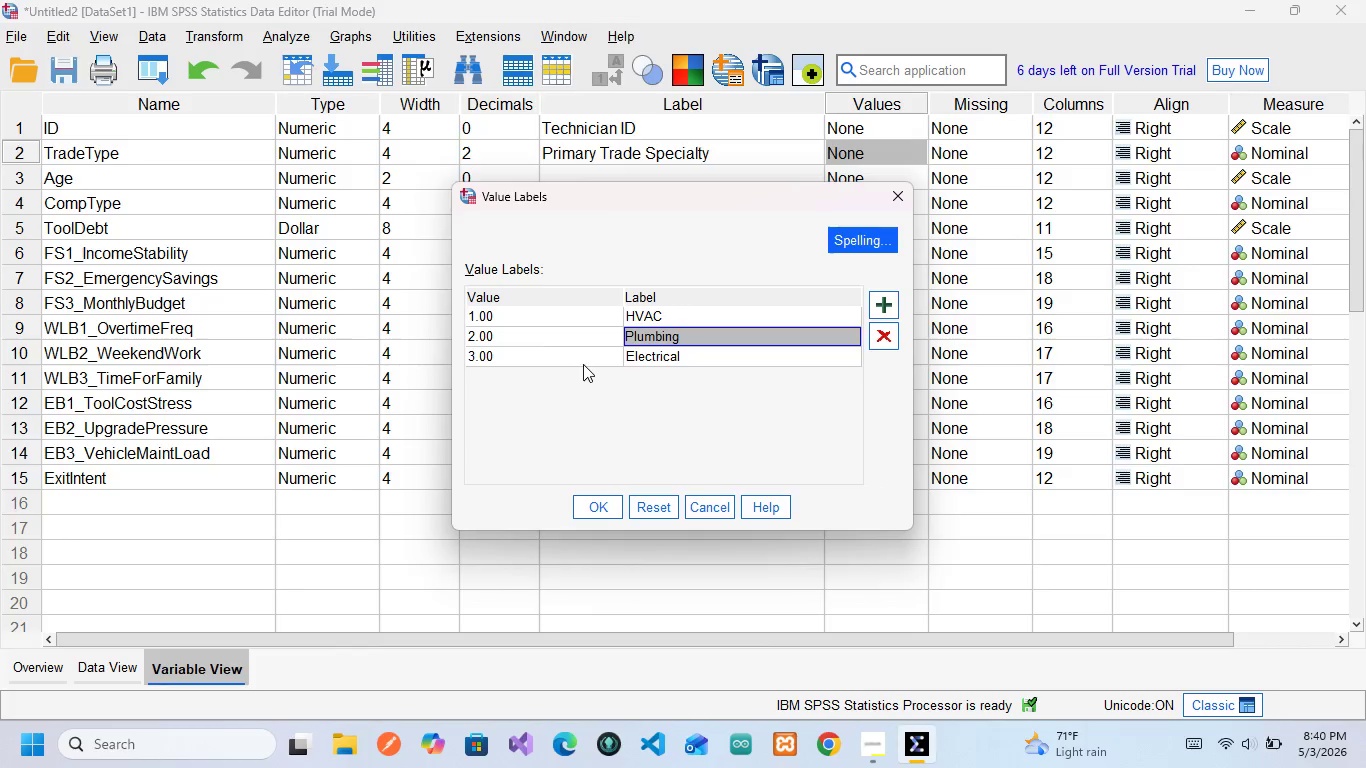 
left_click([596, 363])
 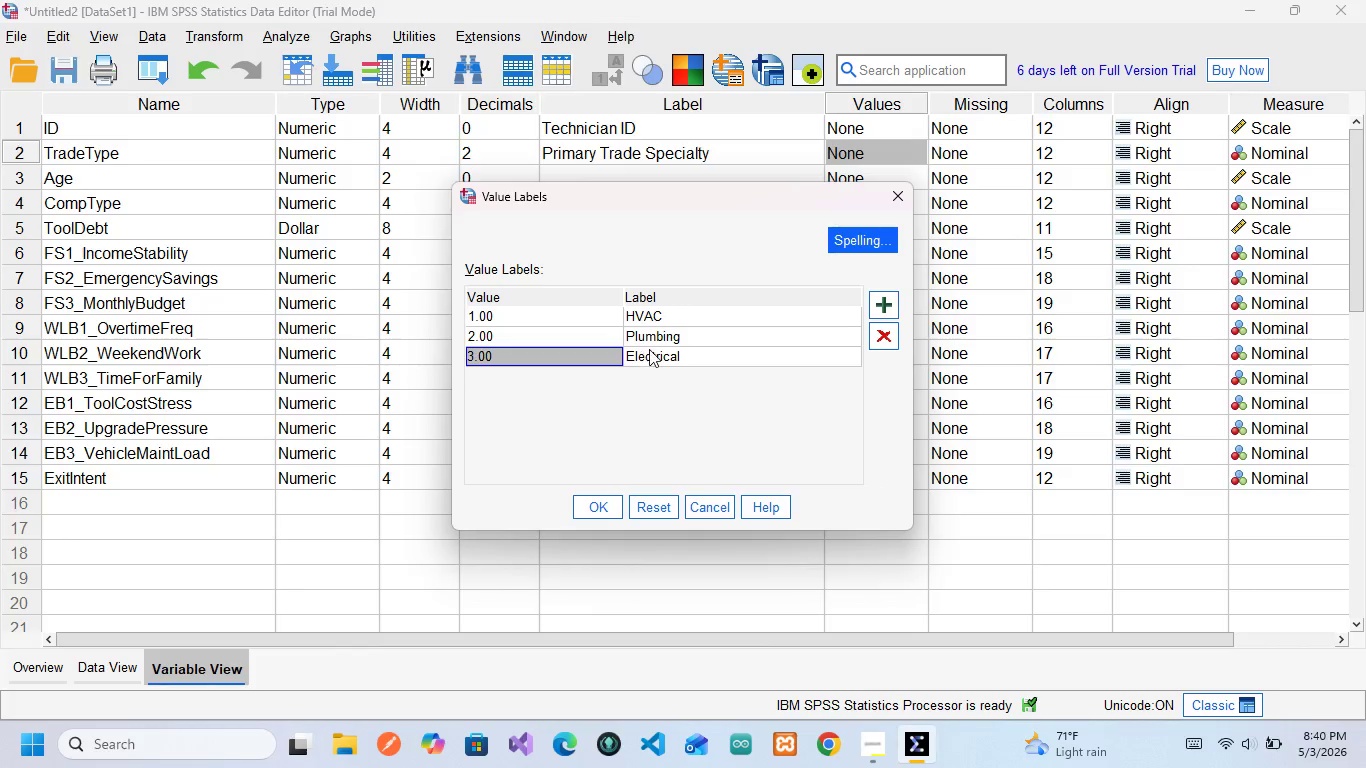 
left_click([649, 349])
 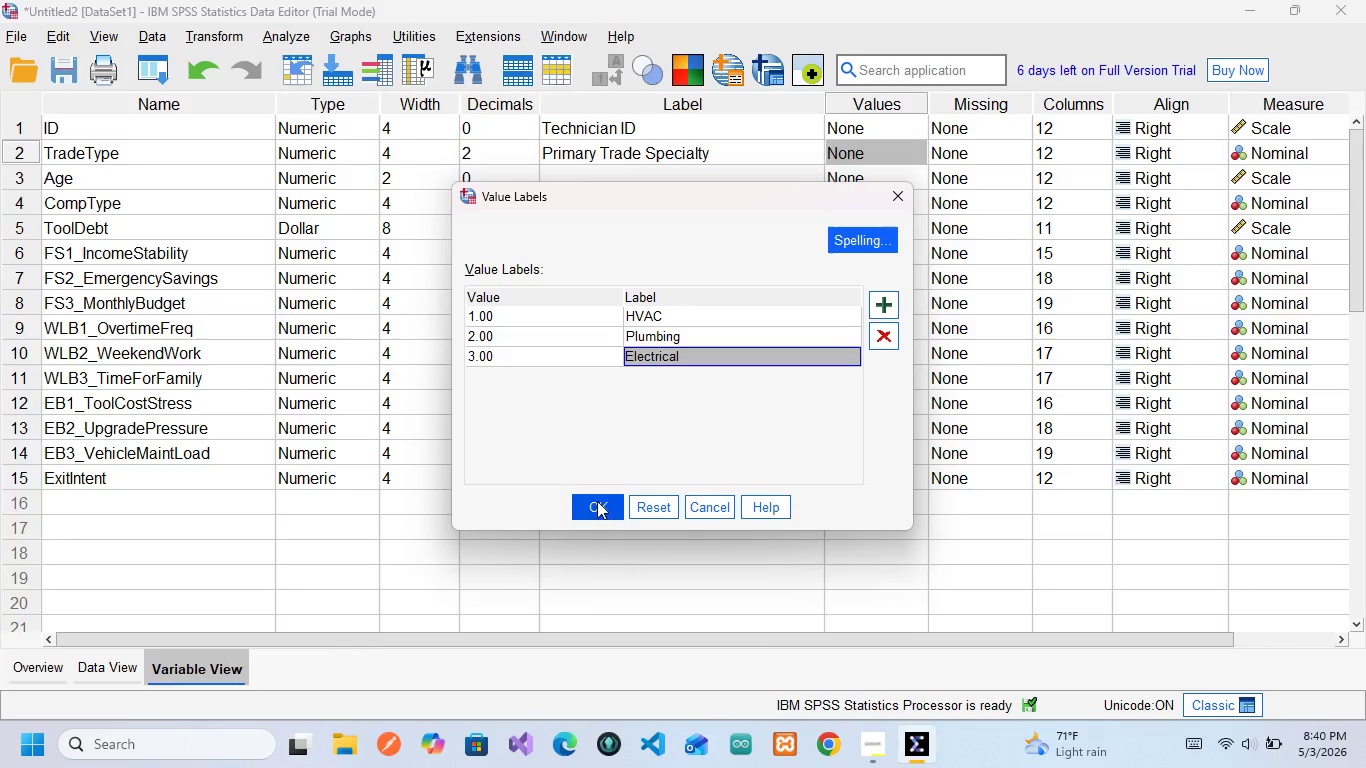 
left_click([593, 510])
 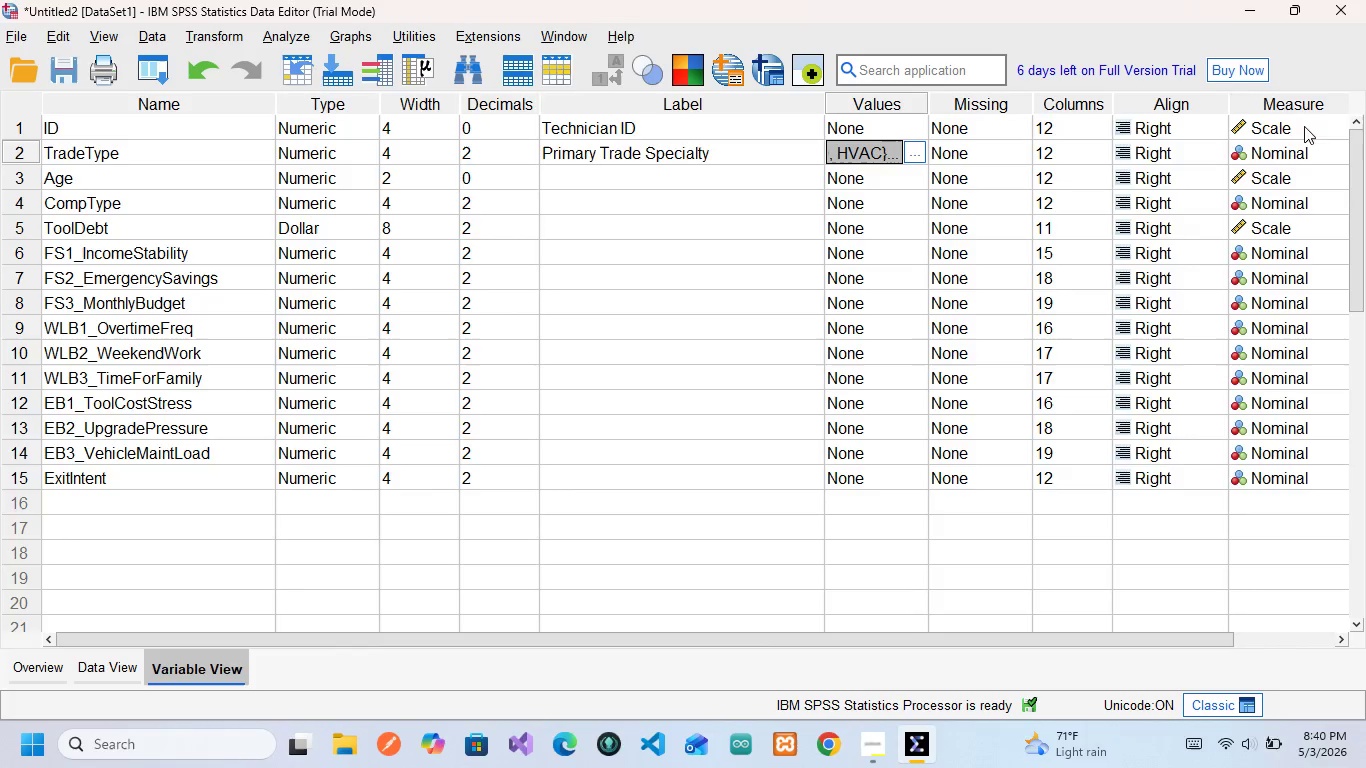 
wait(24.45)
 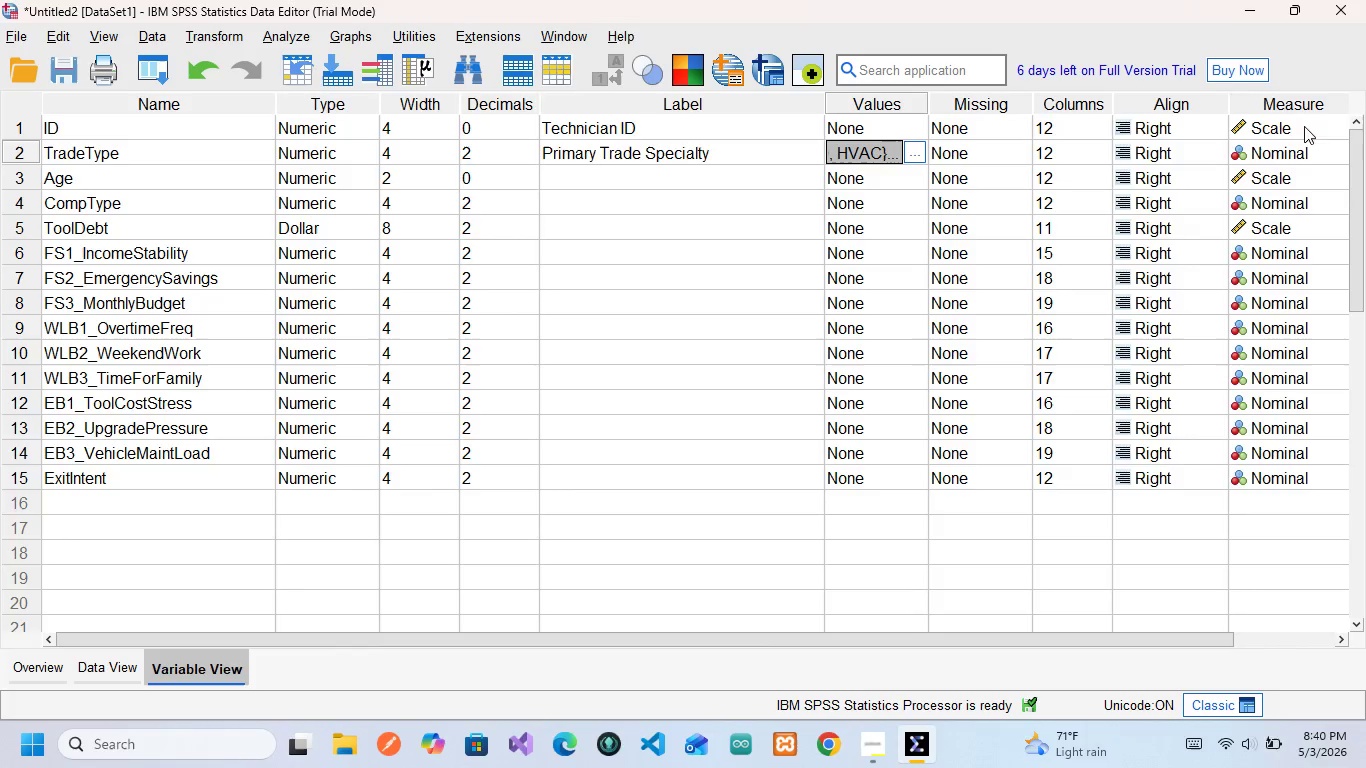 
left_click([103, 212])
 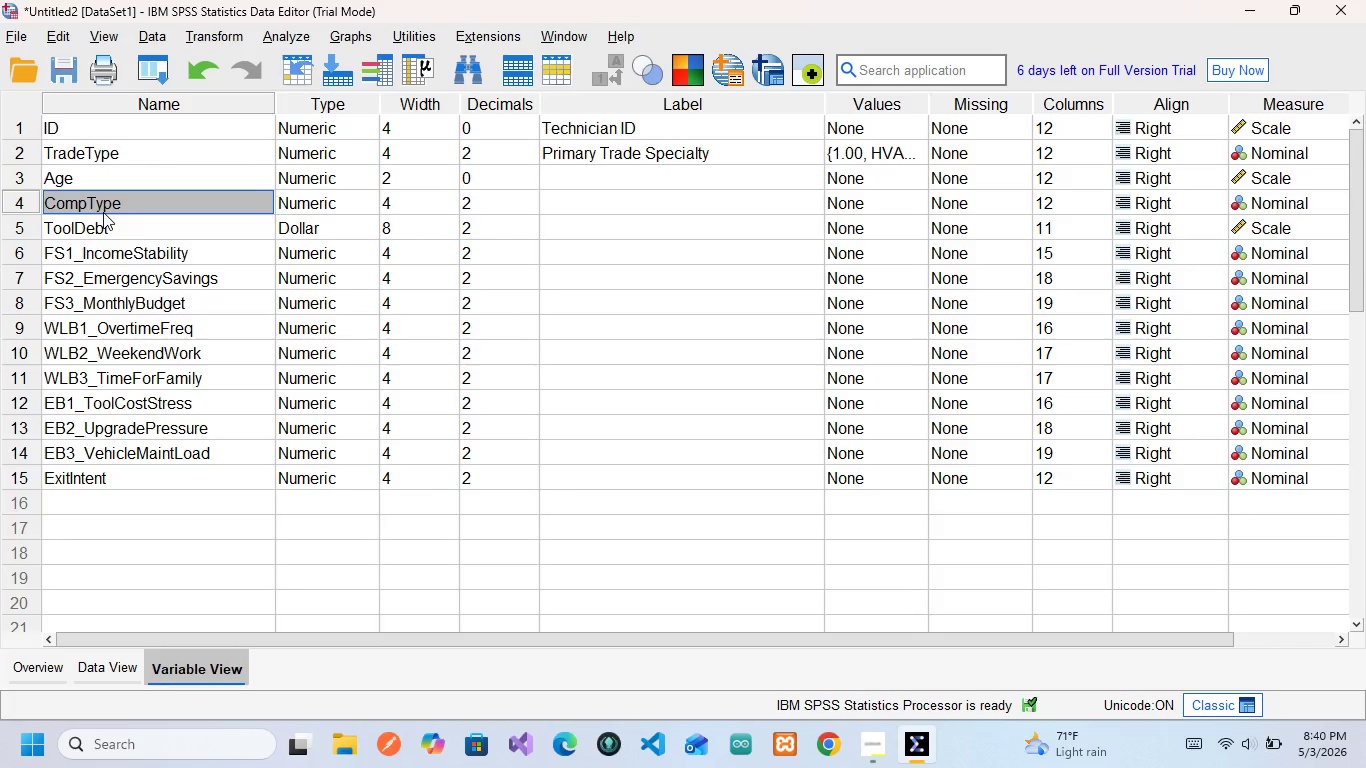 
wait(18.09)
 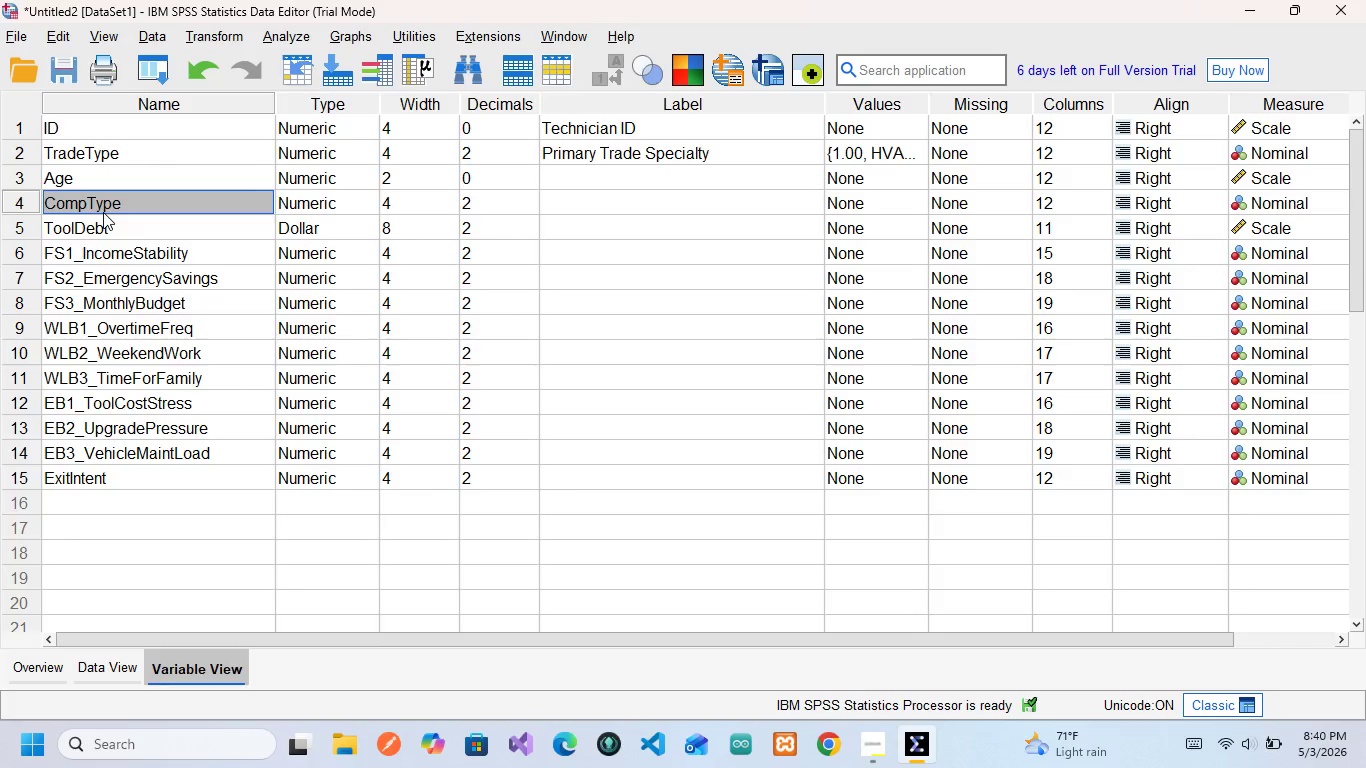 
left_click([365, 195])
 